 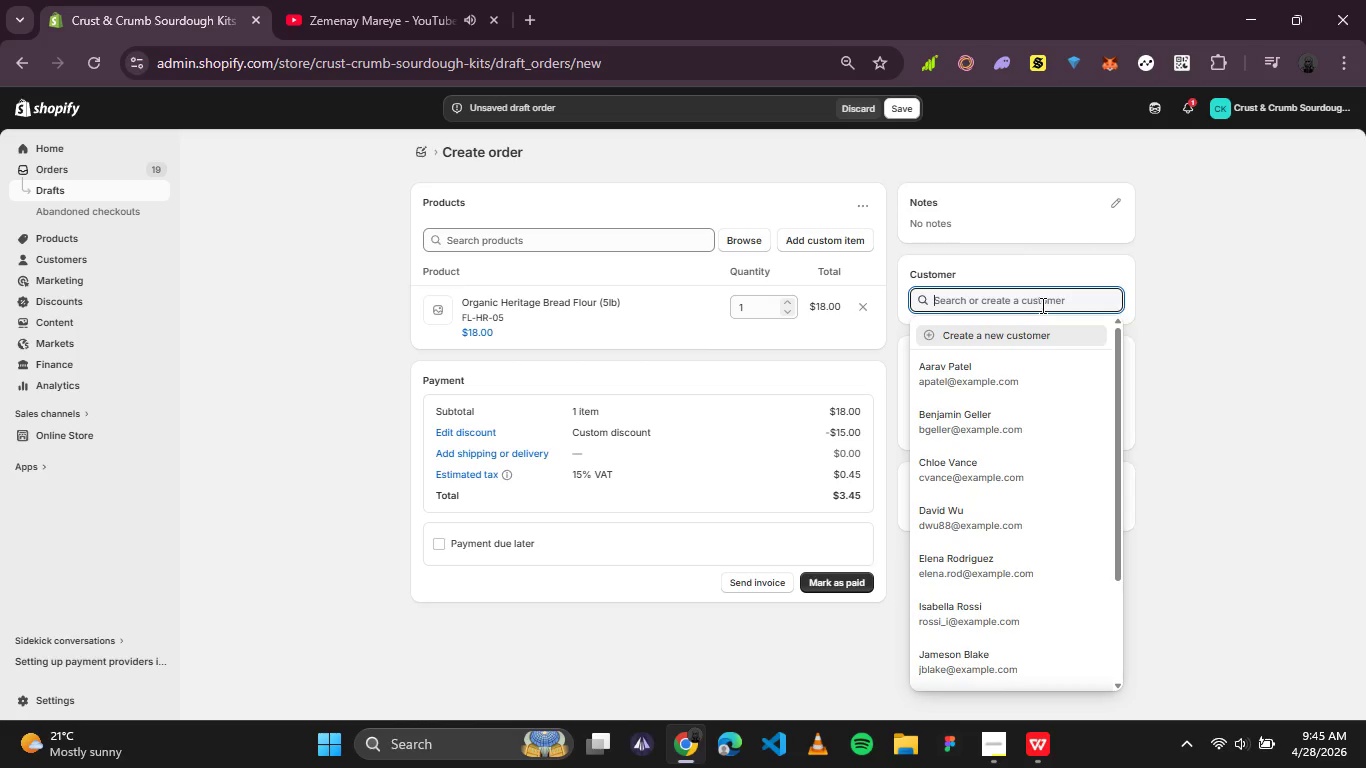 
scroll: coordinate [1021, 490], scroll_direction: down, amount: 1.0
 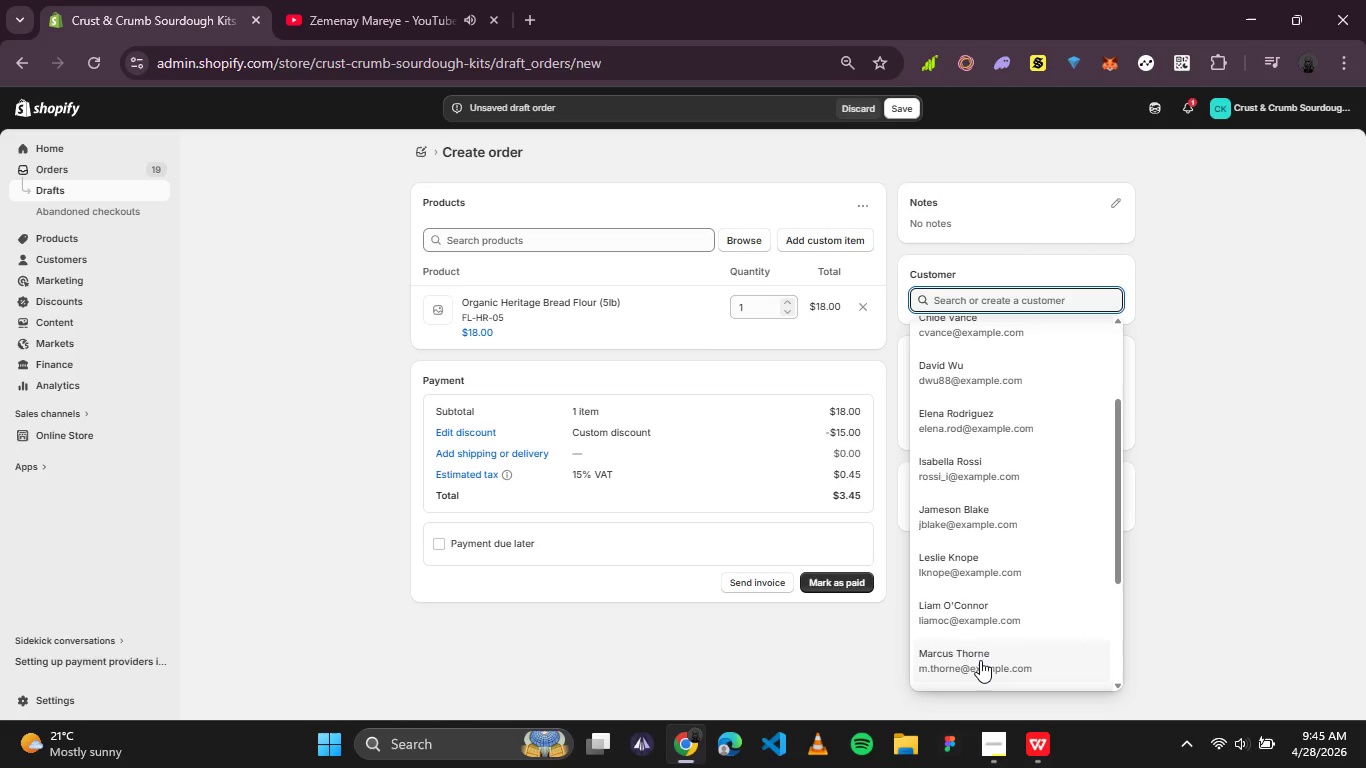 
left_click([980, 660])
 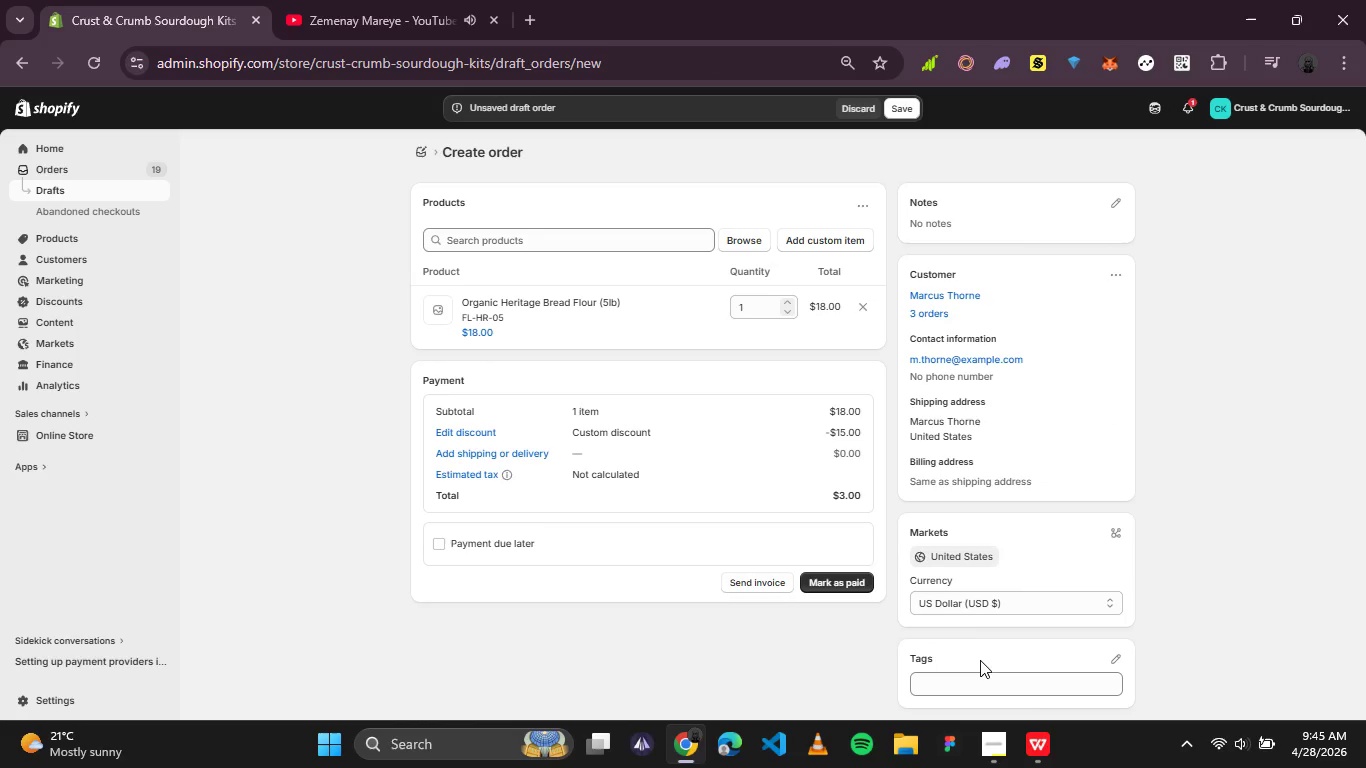 
wait(7.52)
 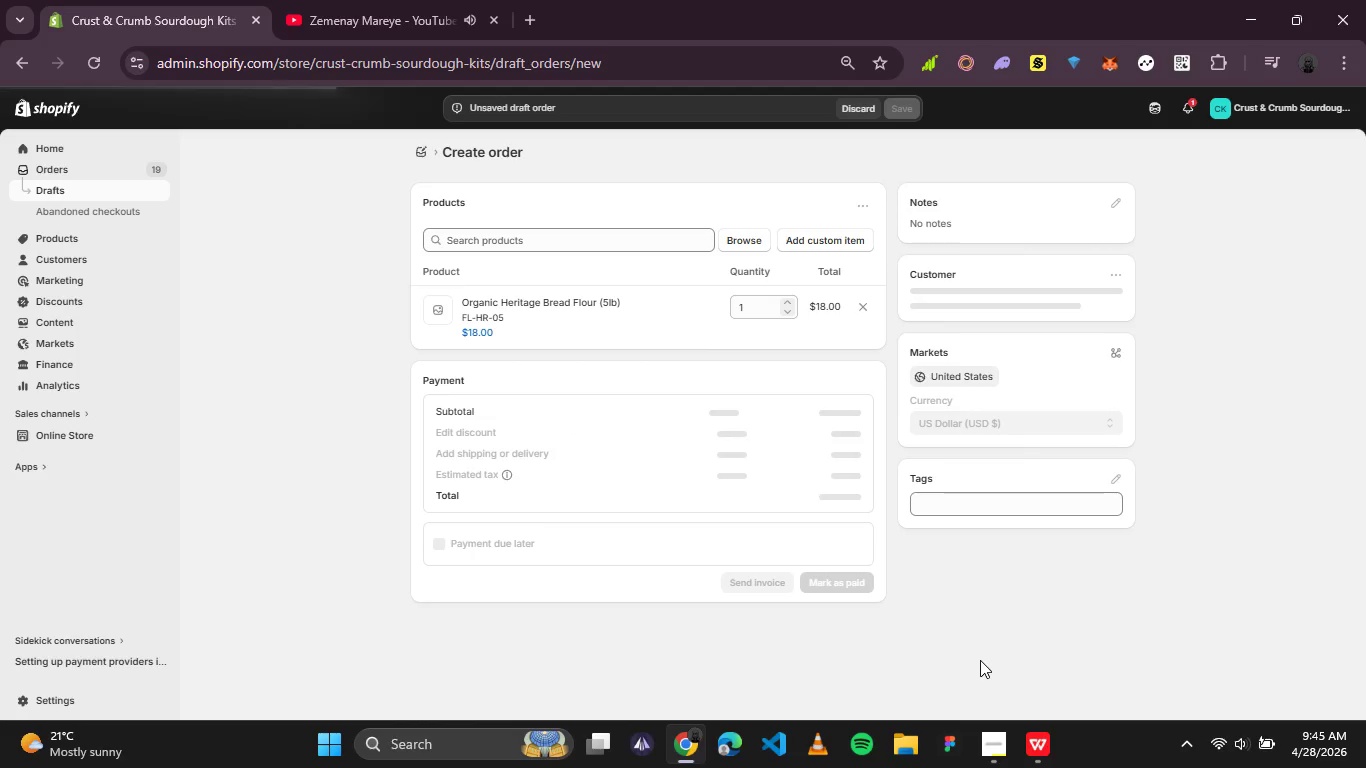 
left_click([781, 302])
 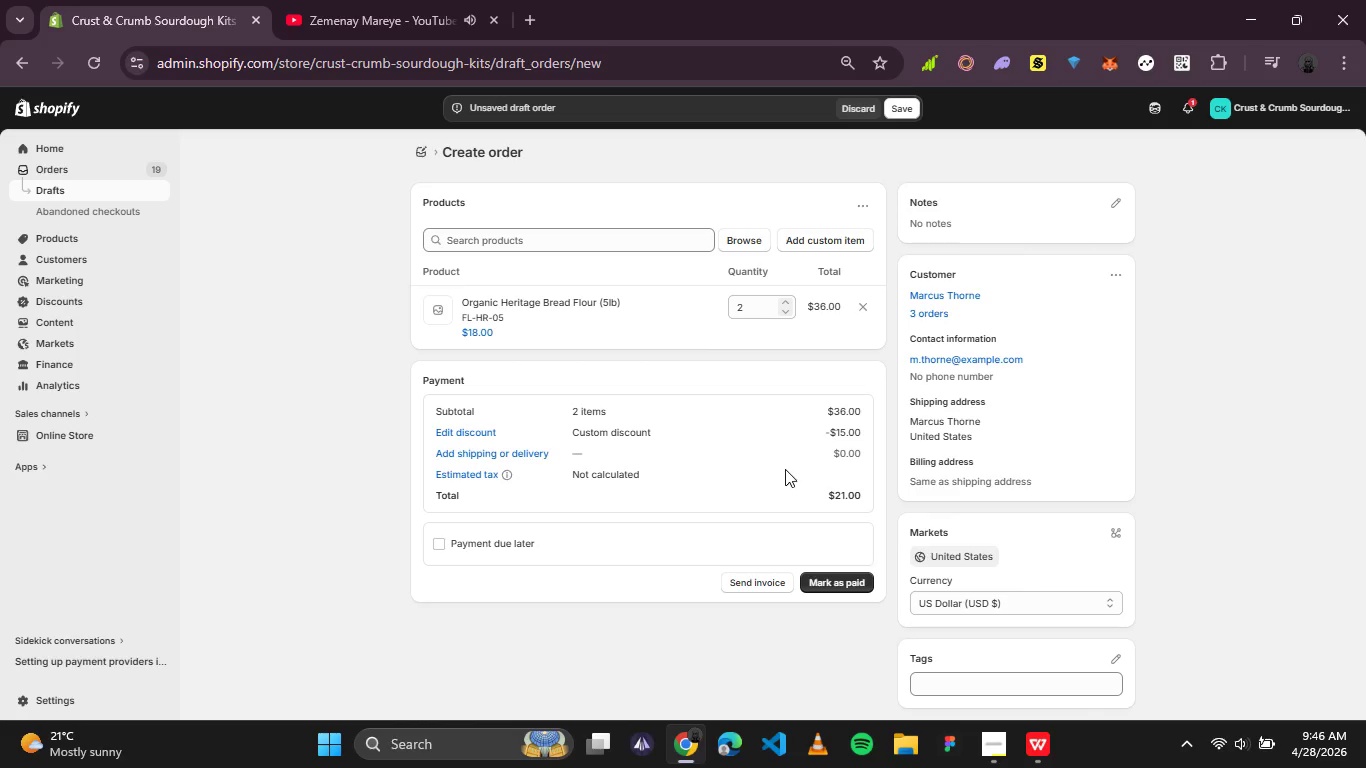 
wait(19.42)
 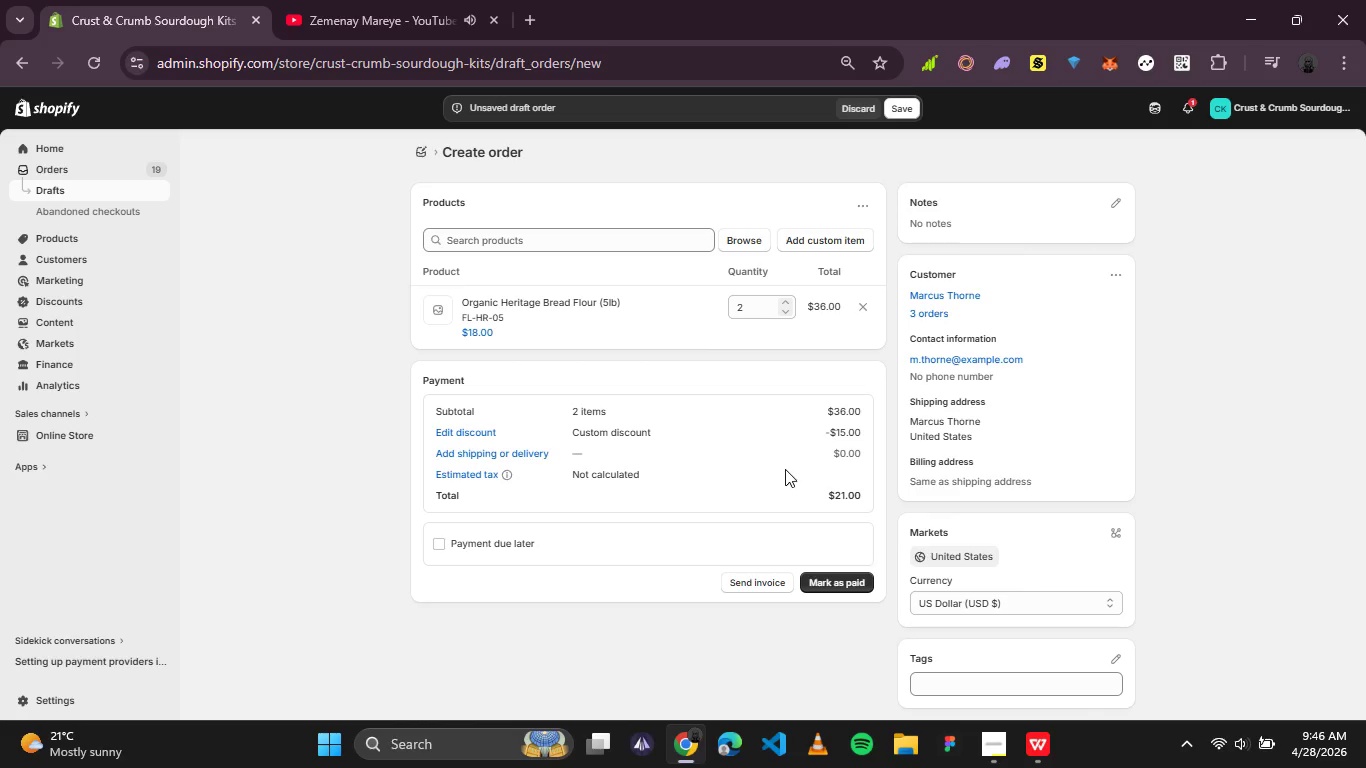 
left_click([836, 581])
 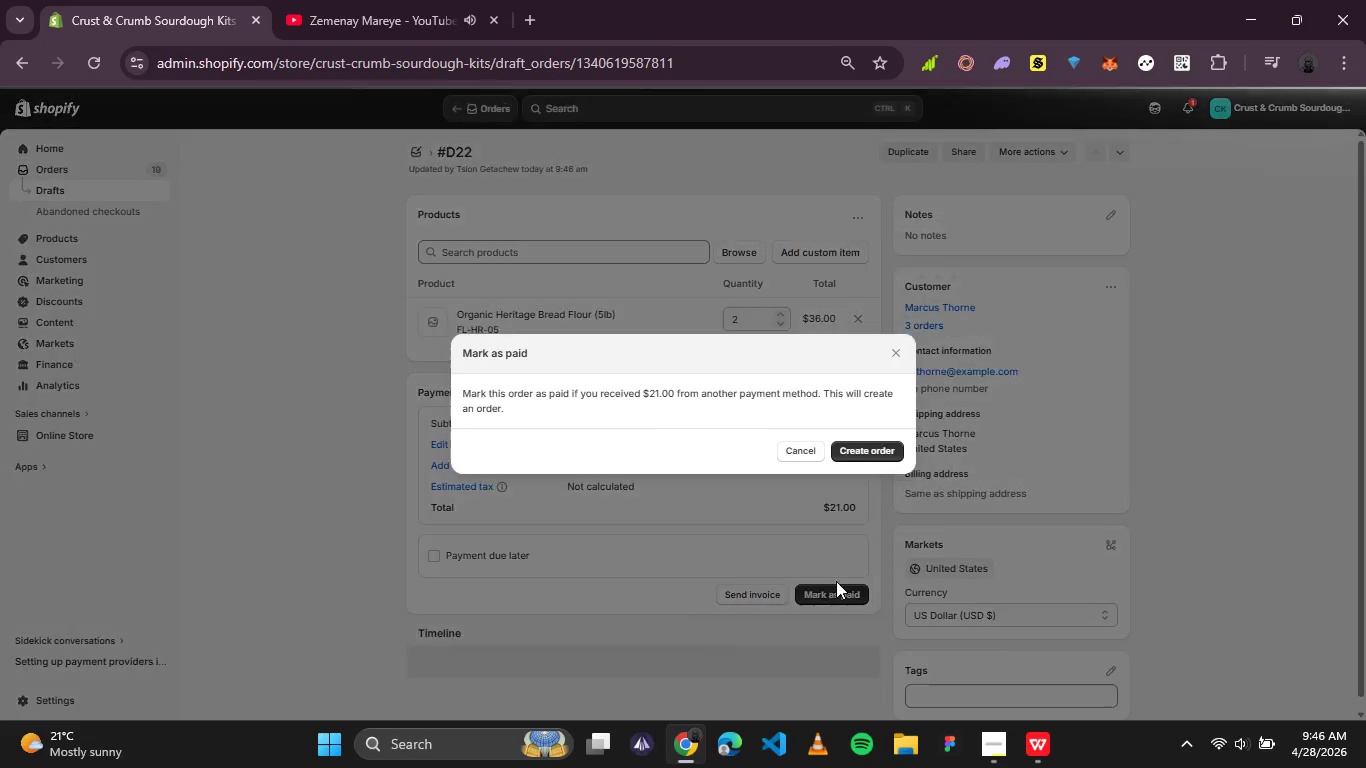 
wait(6.19)
 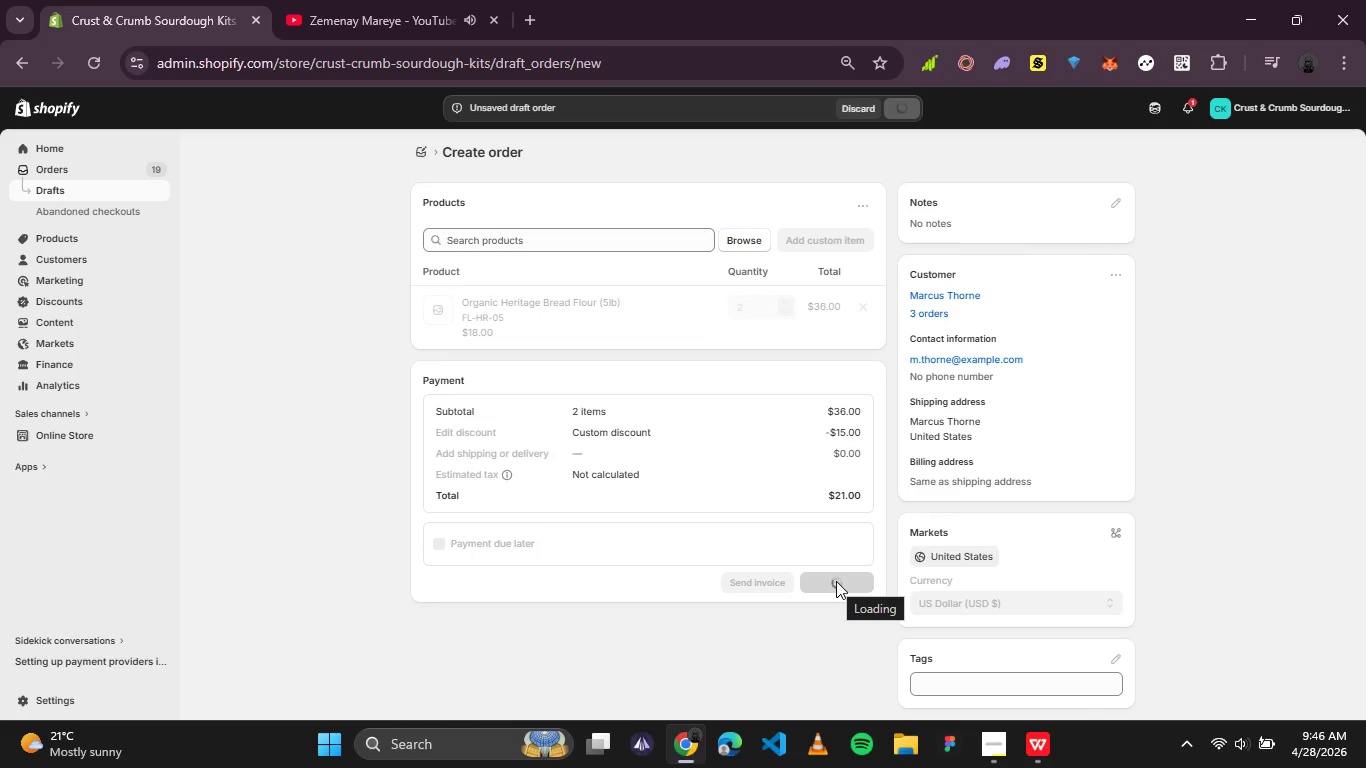 
left_click([885, 444])
 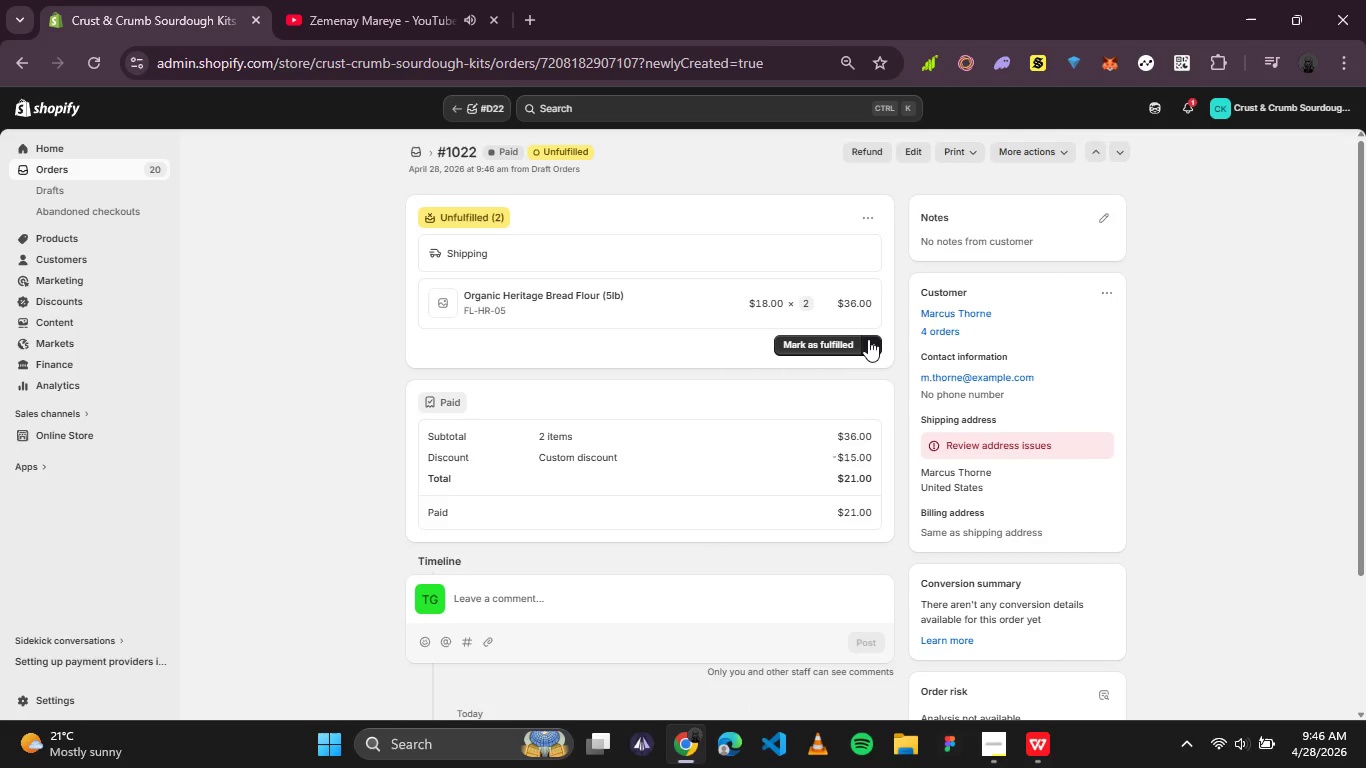 
wait(16.91)
 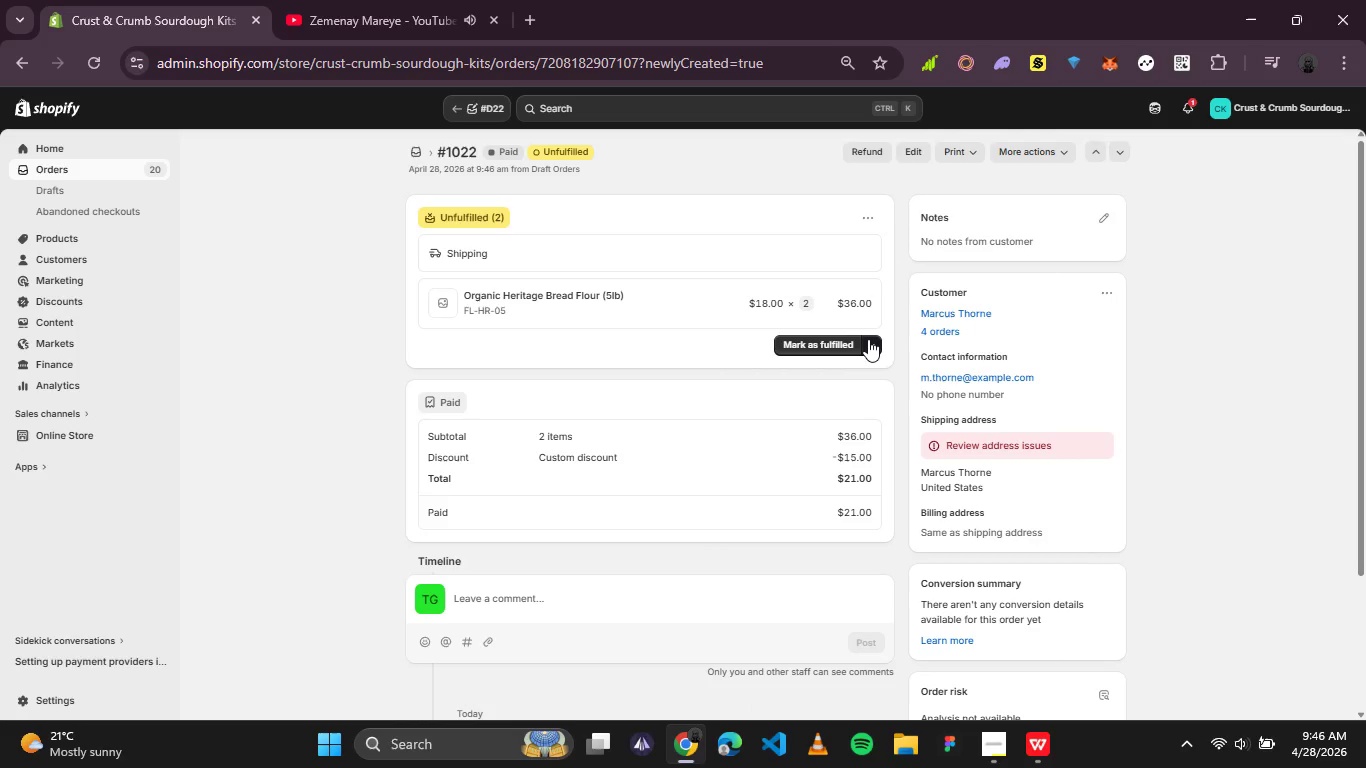 
left_click([88, 174])
 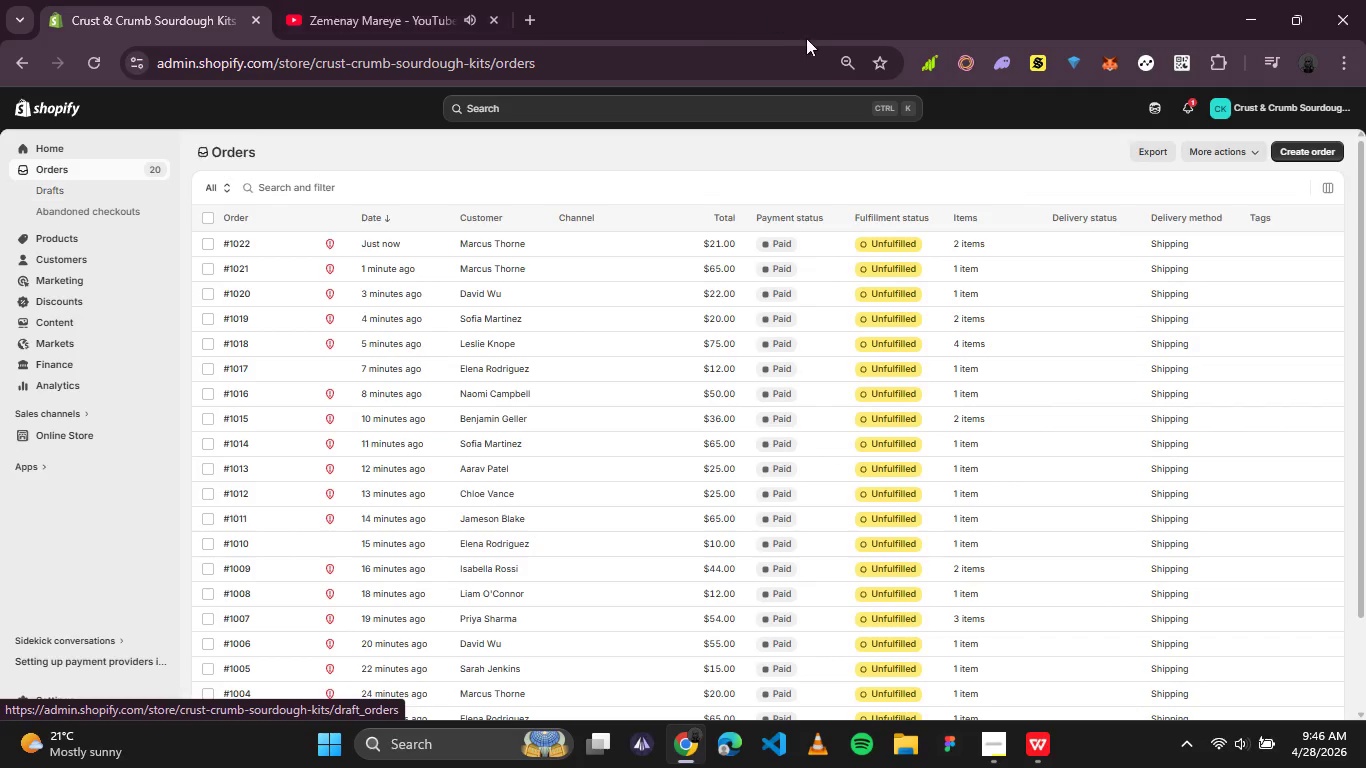 
left_click([1308, 145])
 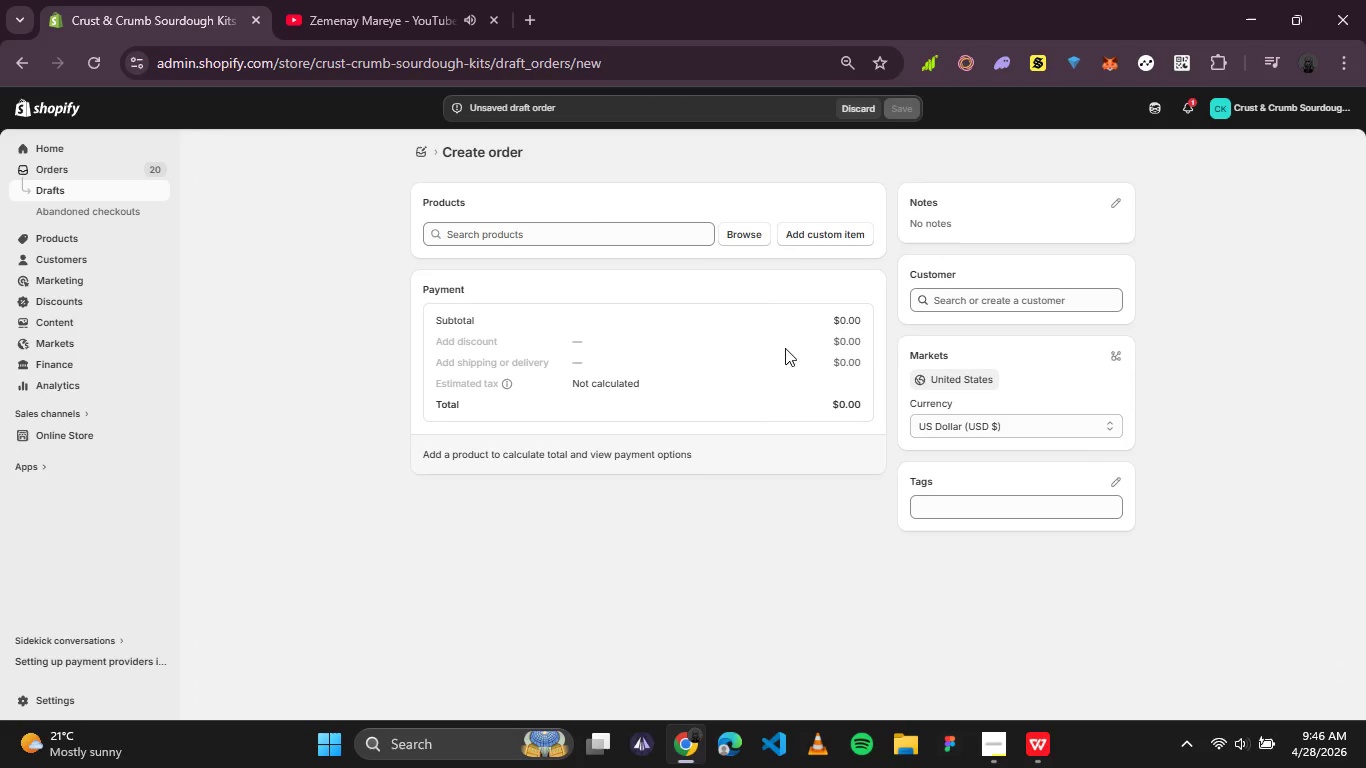 
left_click([745, 236])
 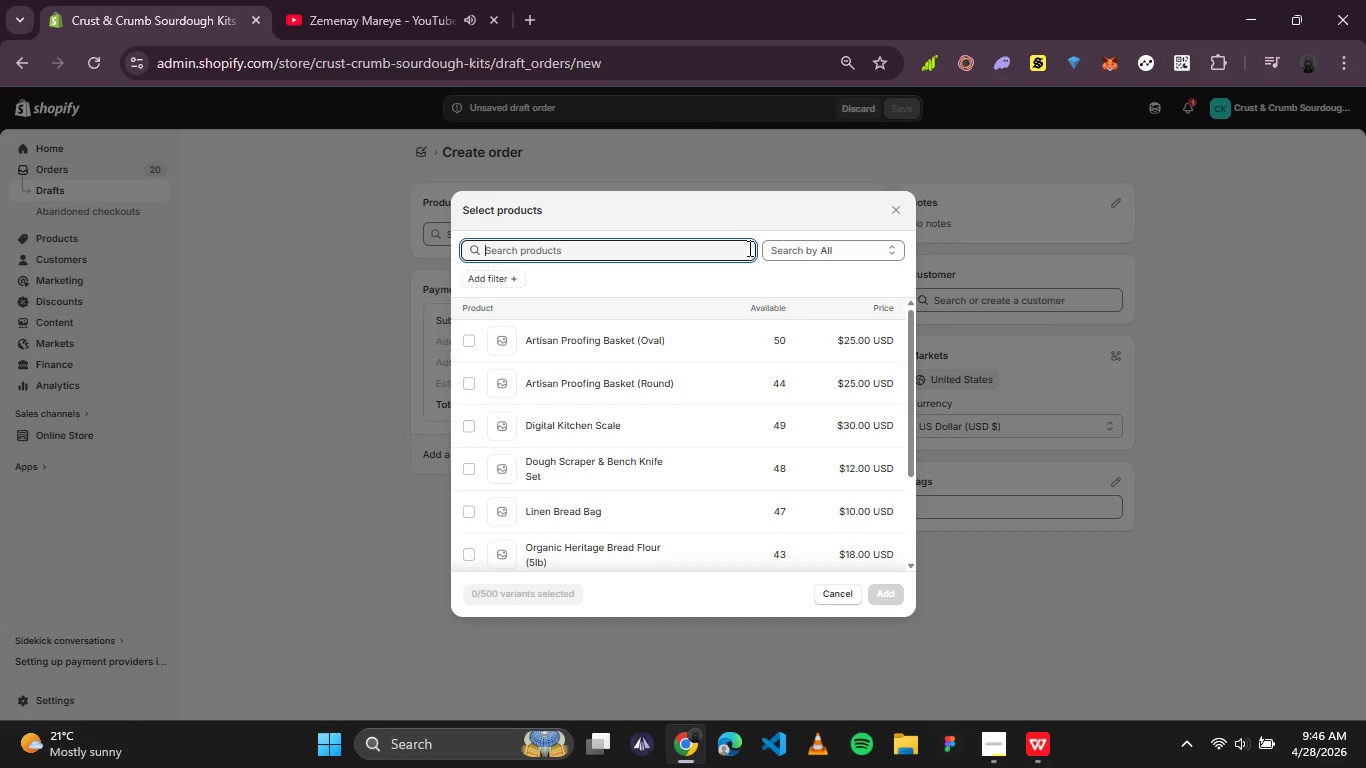 
wait(5.97)
 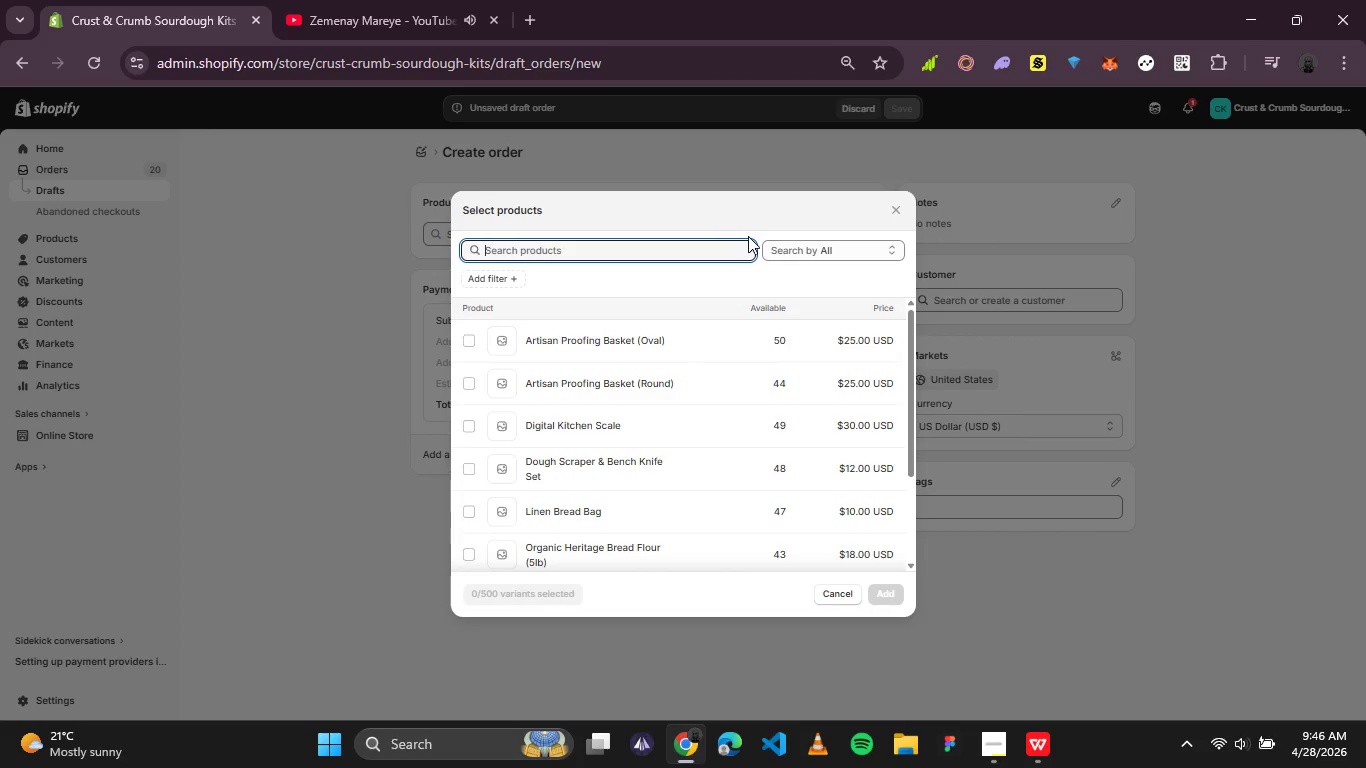 
scroll: coordinate [558, 416], scroll_direction: down, amount: 1.0
 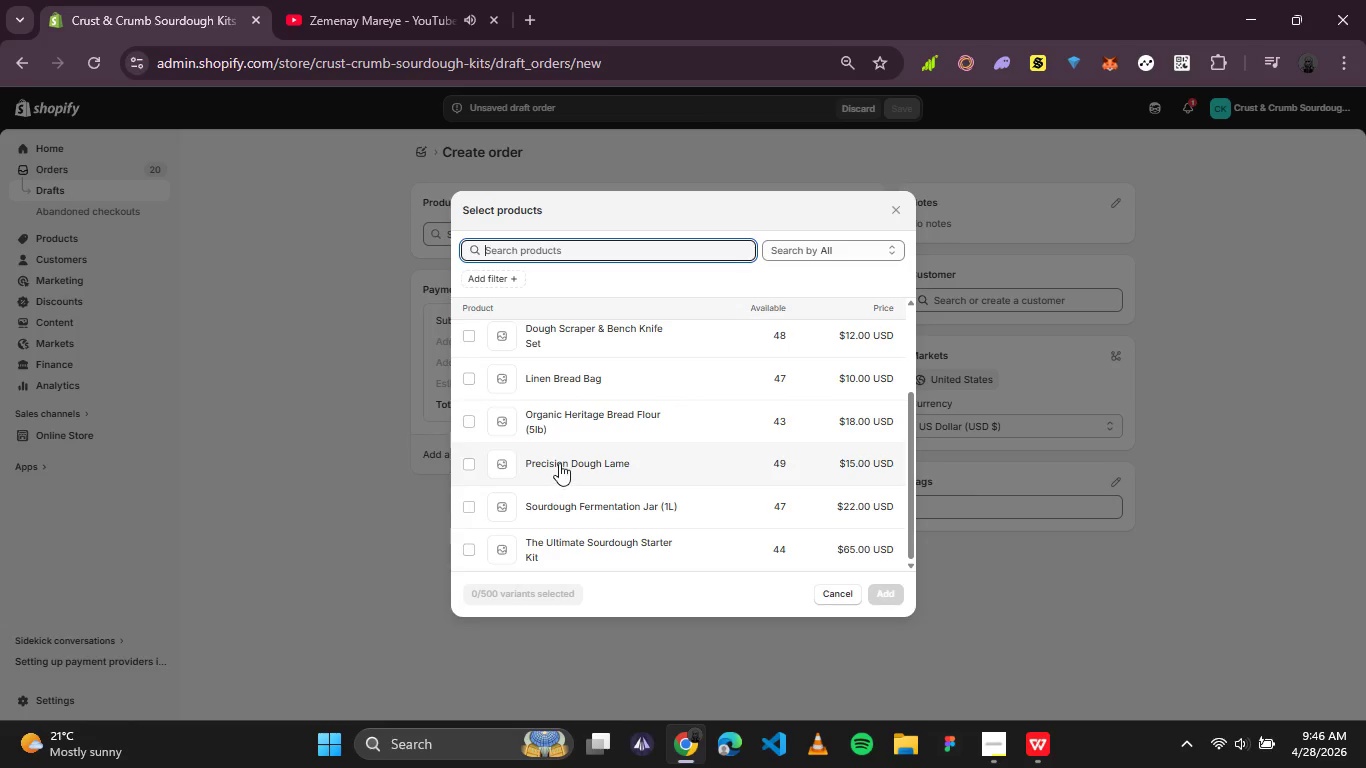 
left_click([562, 463])
 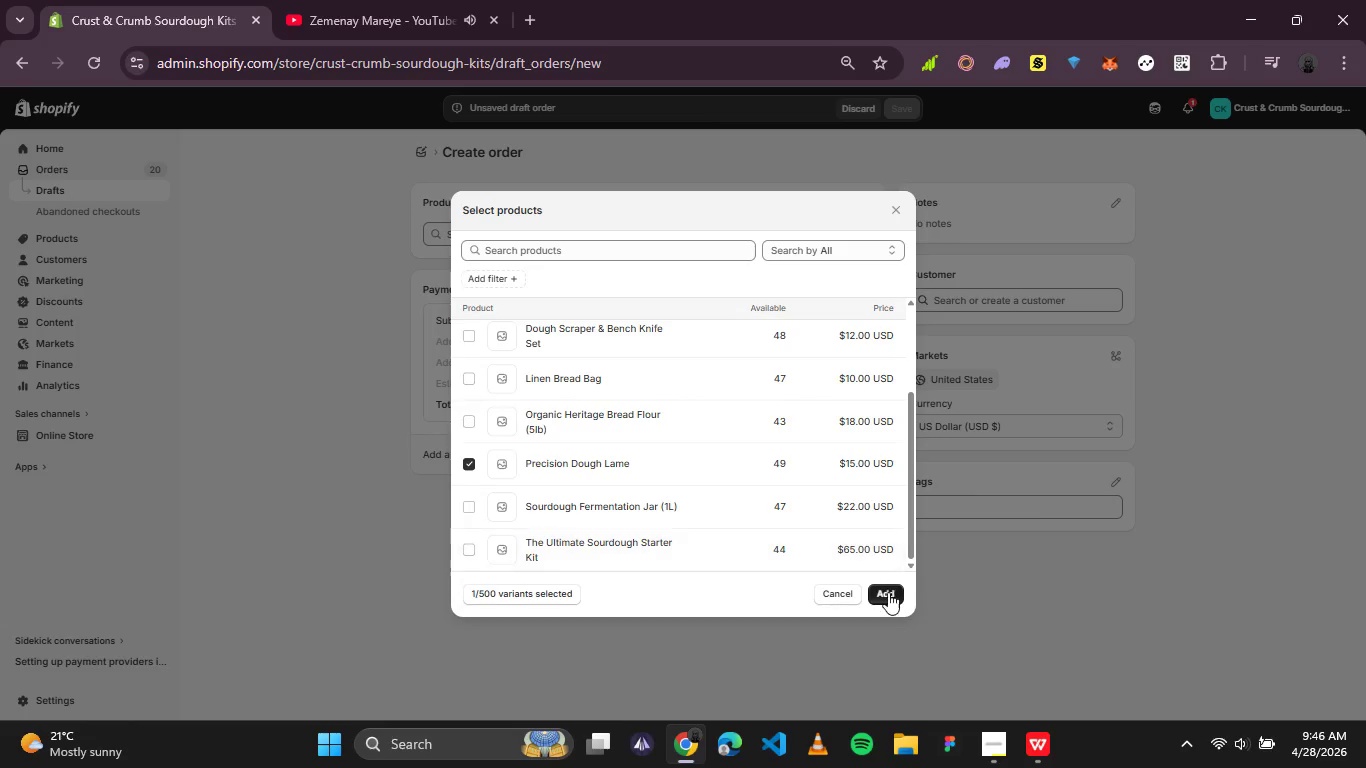 
left_click([888, 592])
 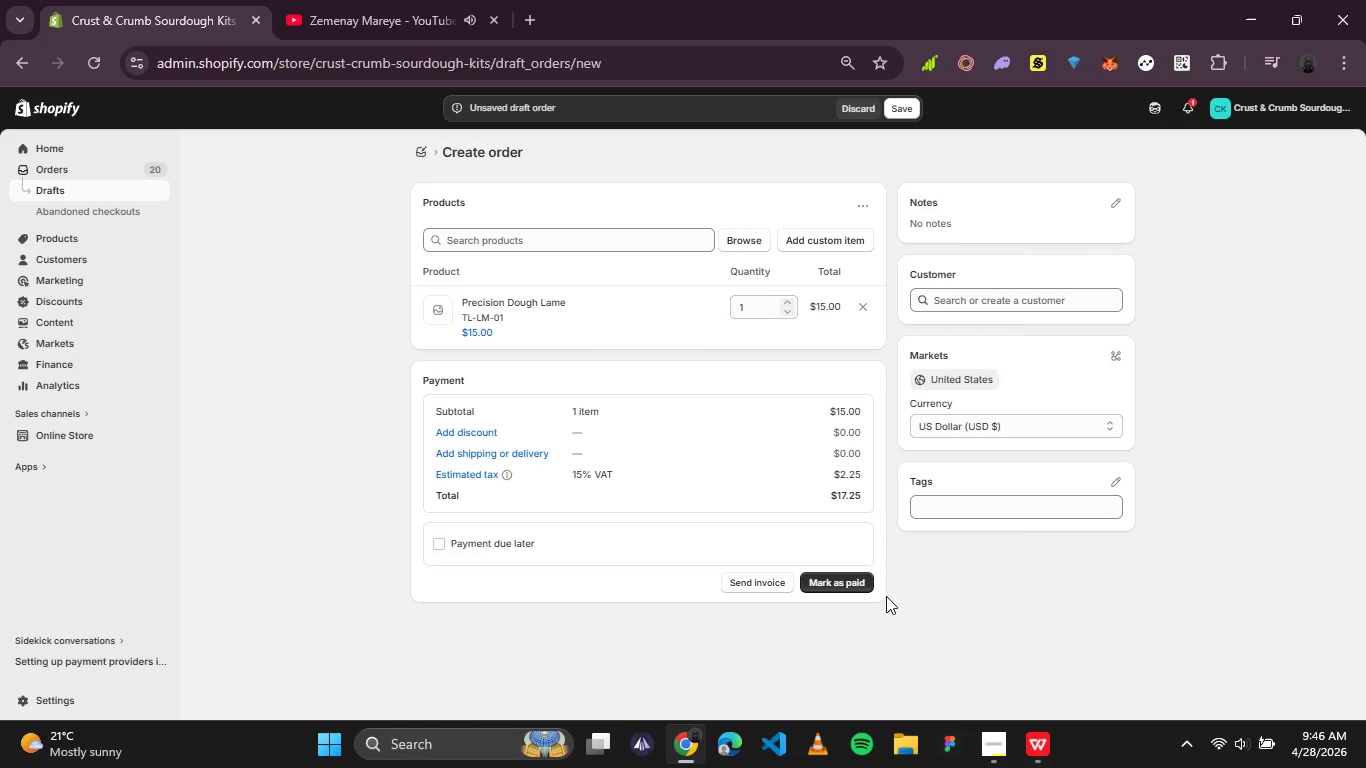 
wait(5.36)
 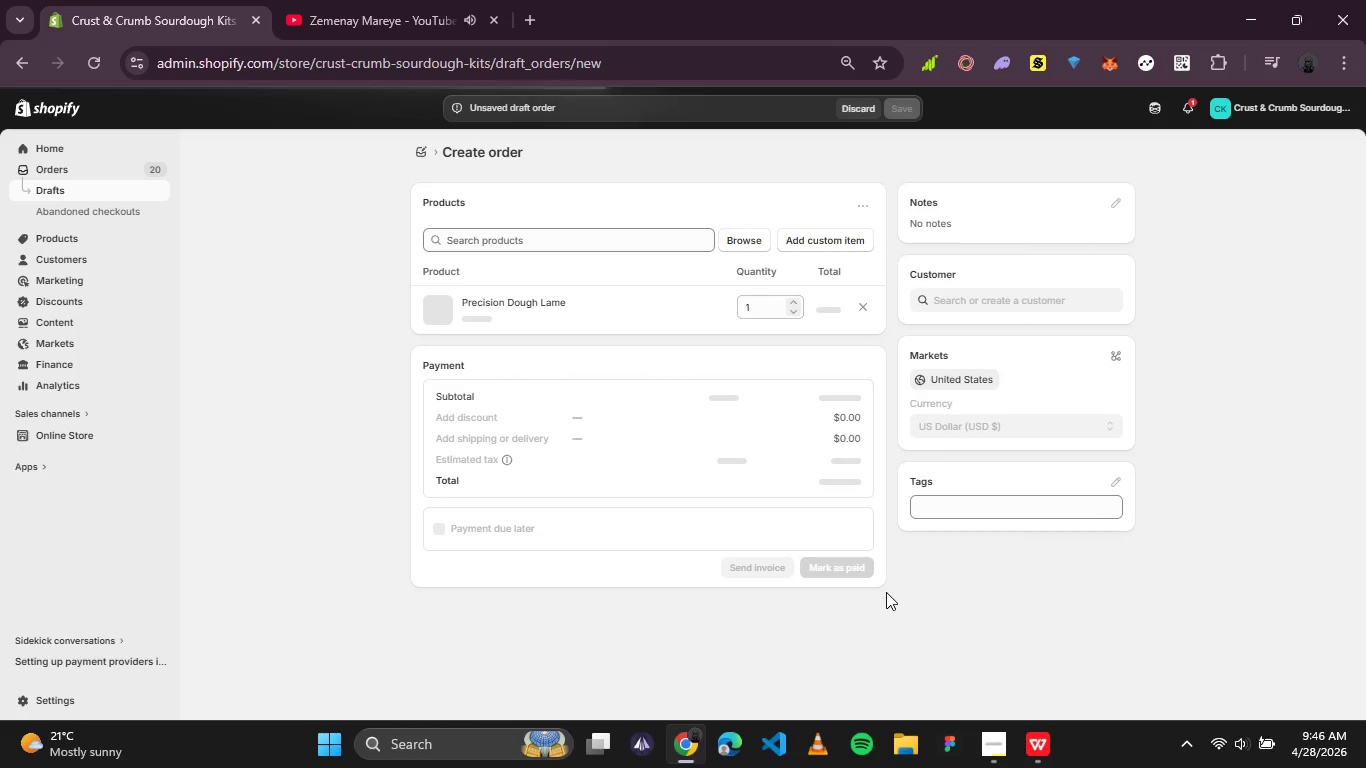 
left_click([1003, 305])
 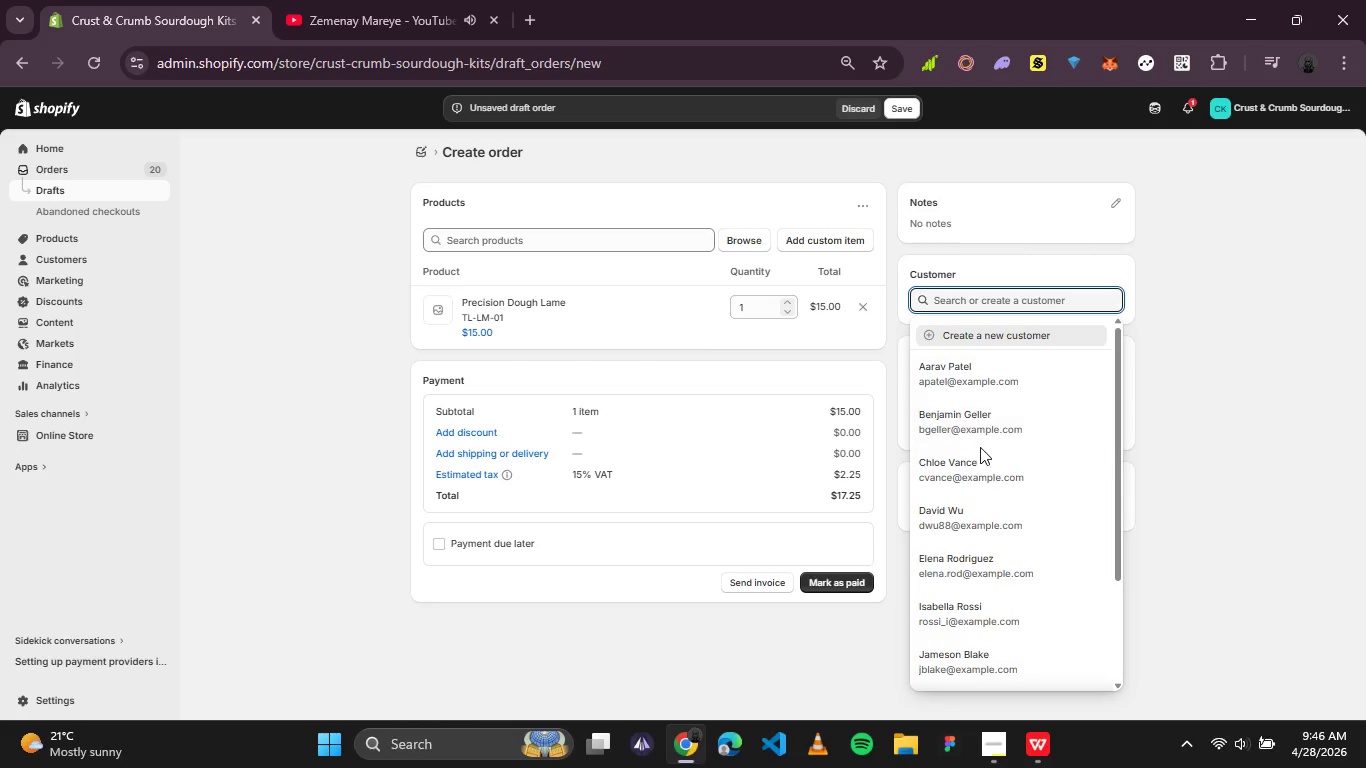 
left_click([964, 525])
 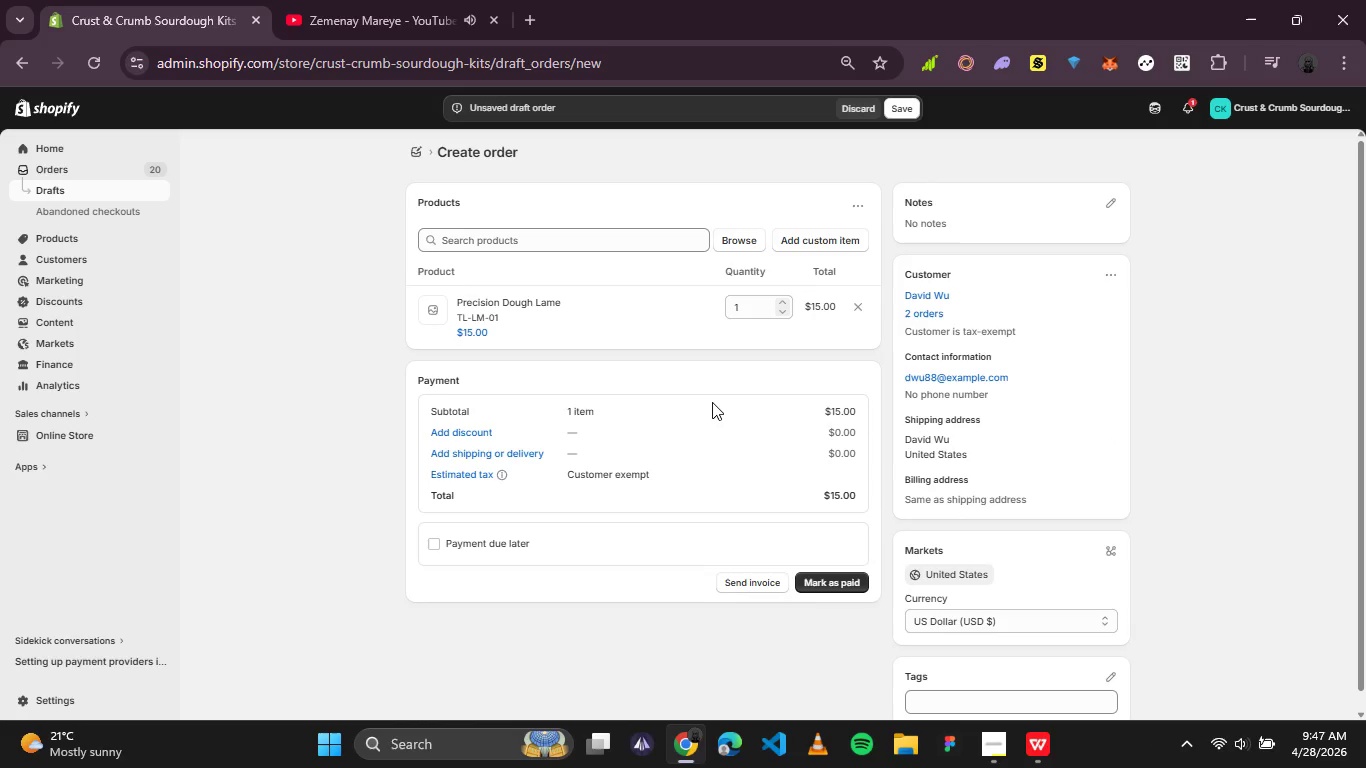 
wait(11.41)
 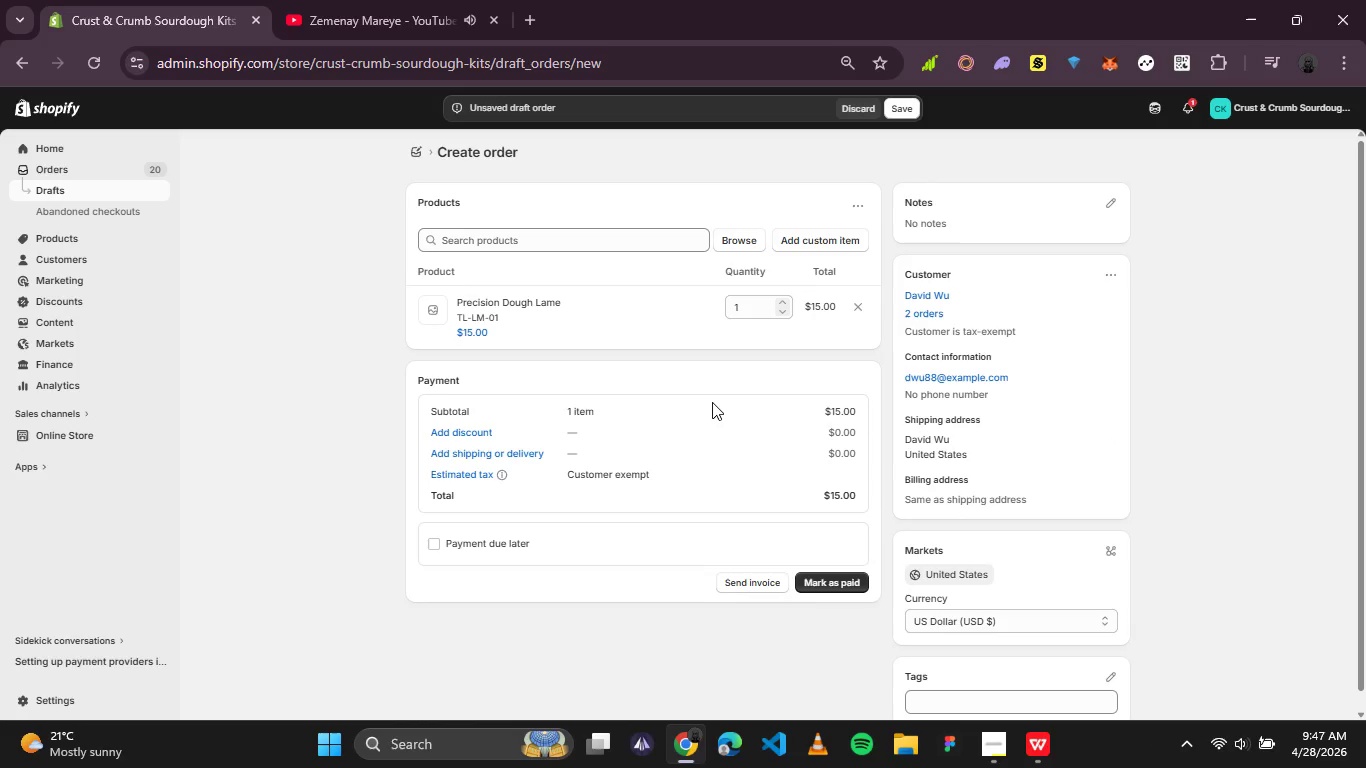 
left_click([814, 583])
 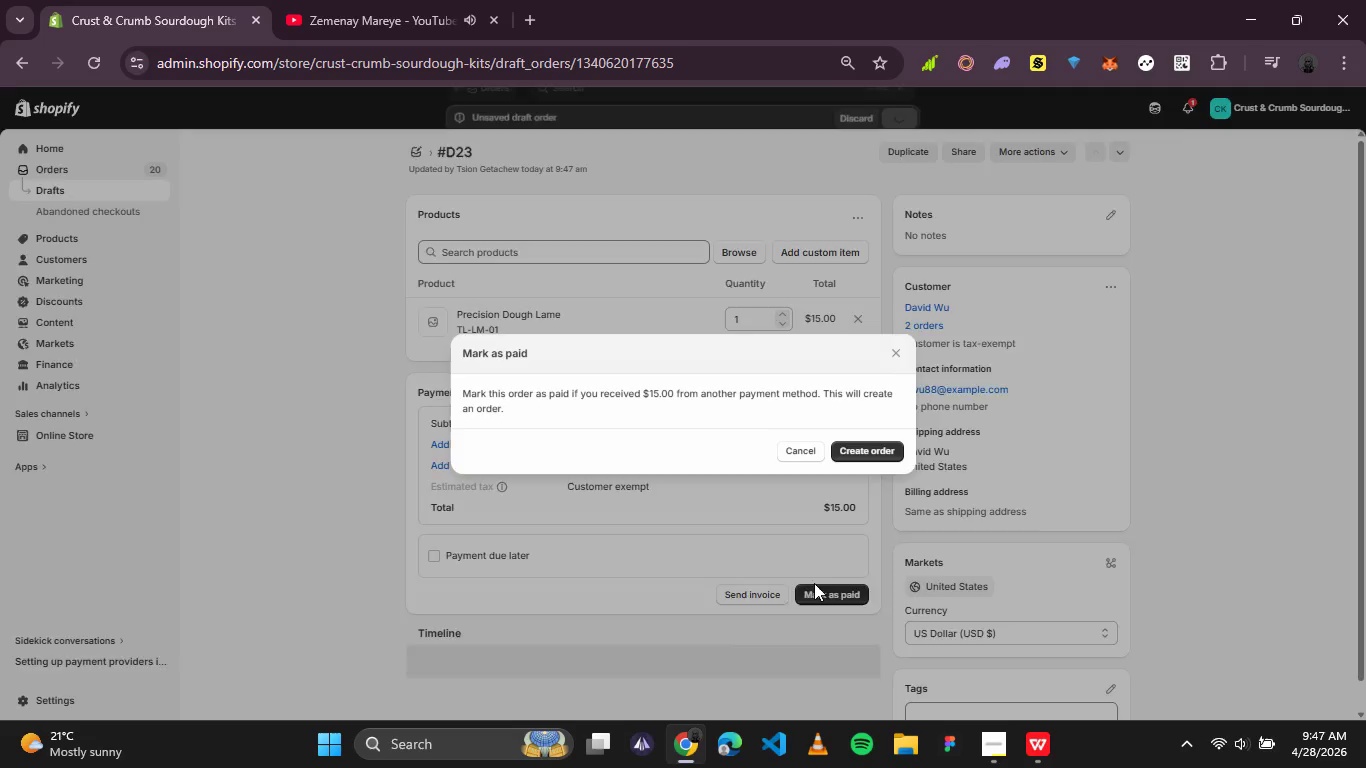 
wait(5.28)
 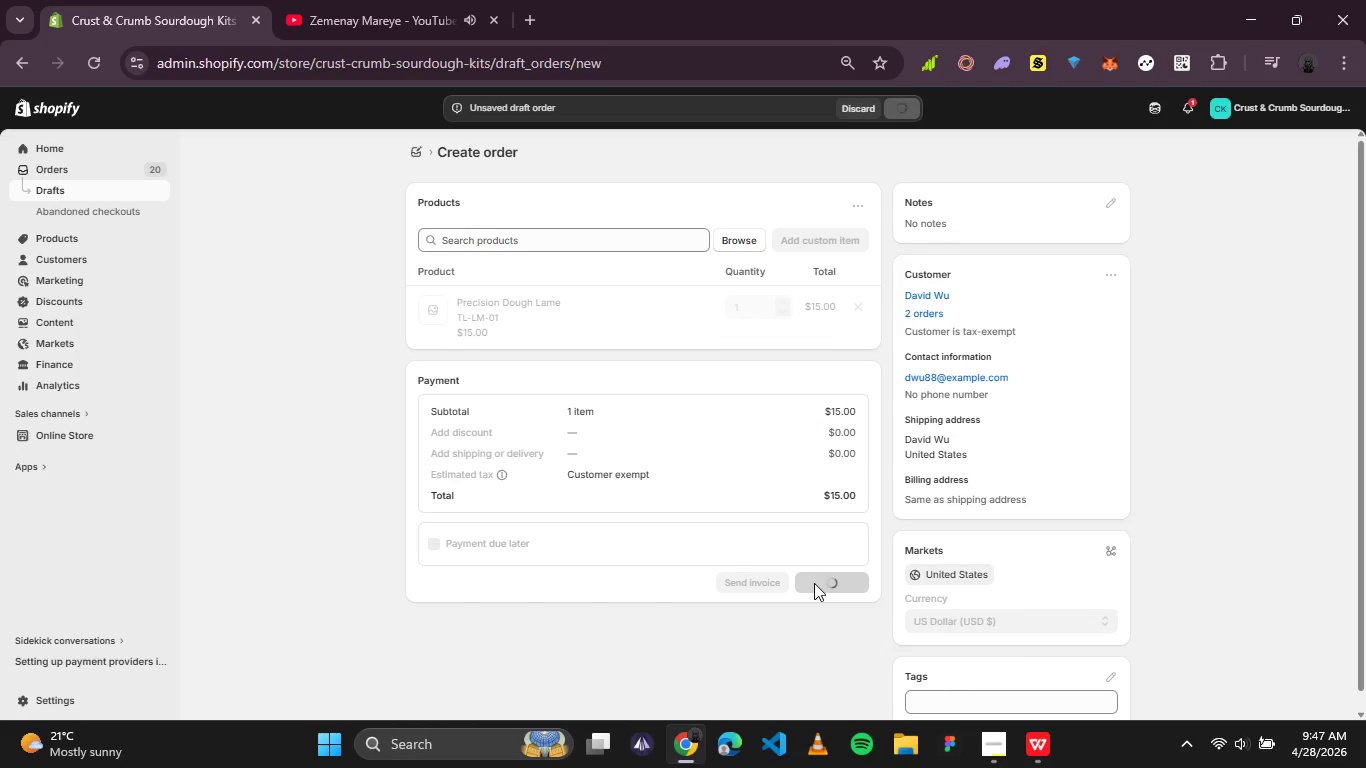 
left_click([877, 459])
 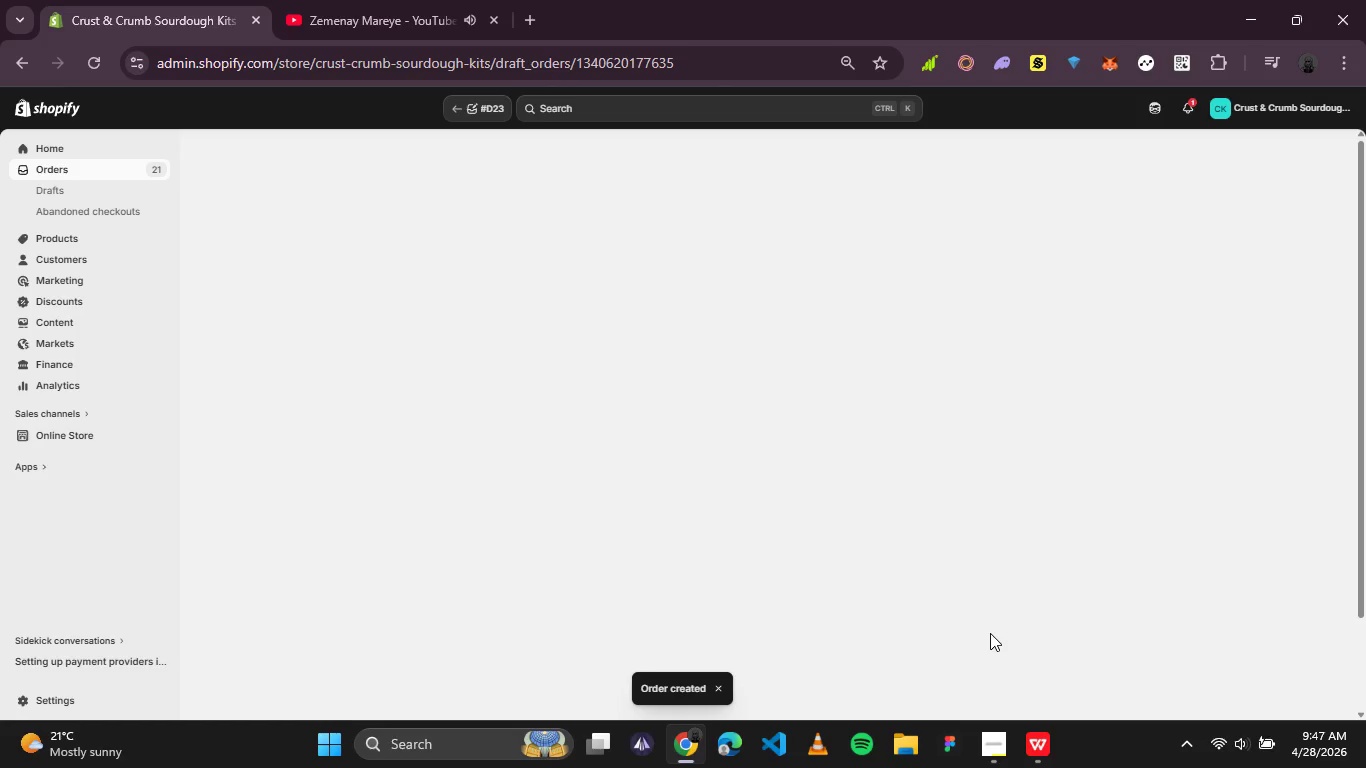 
left_click([1036, 729])
 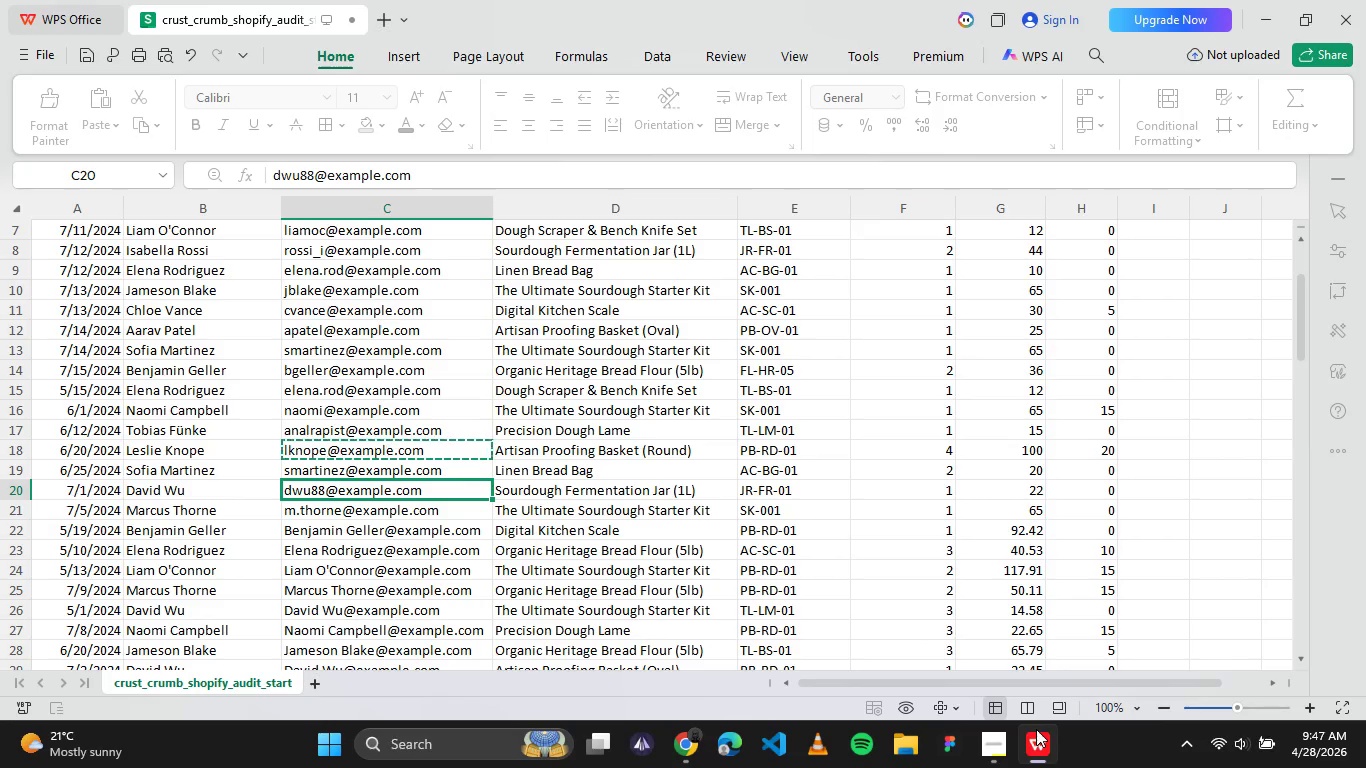 
scroll: coordinate [393, 582], scroll_direction: down, amount: 1.0
 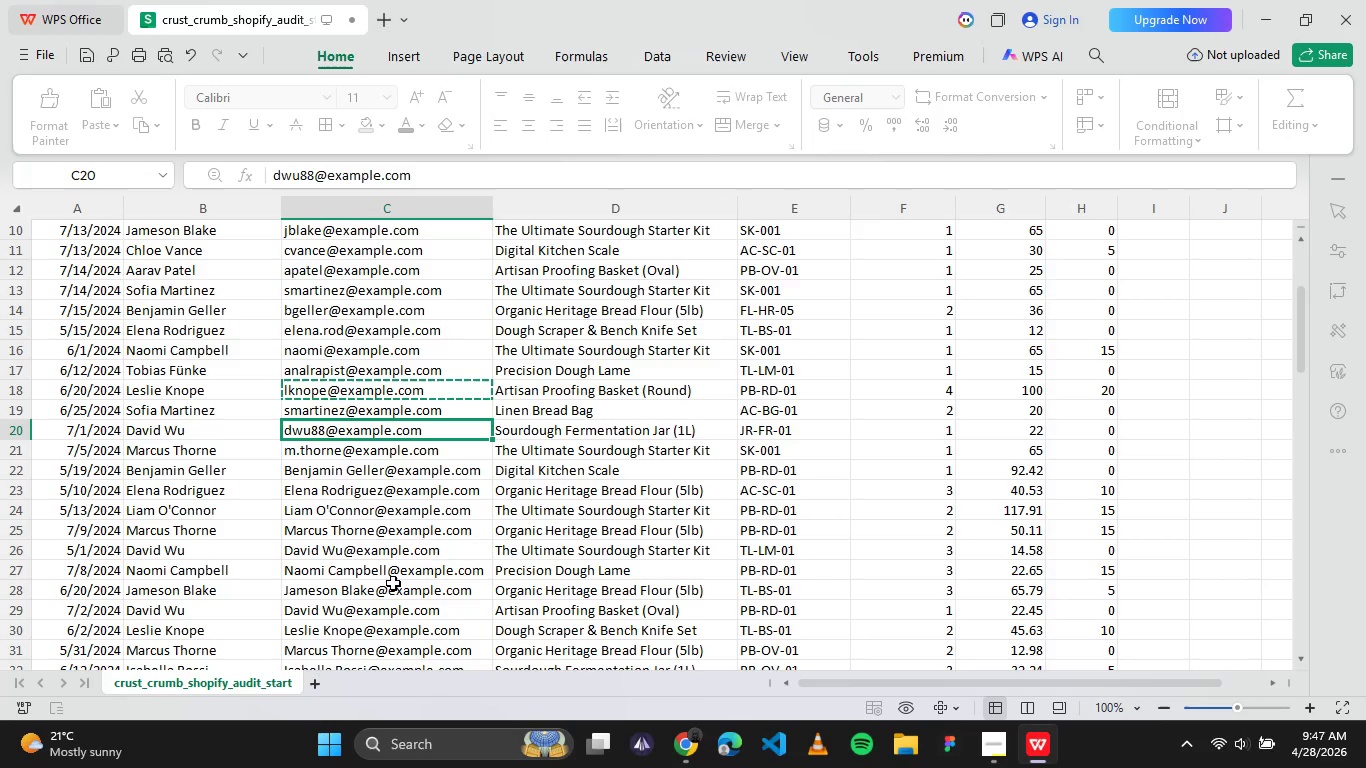 
scroll: coordinate [393, 582], scroll_direction: none, amount: 0.0
 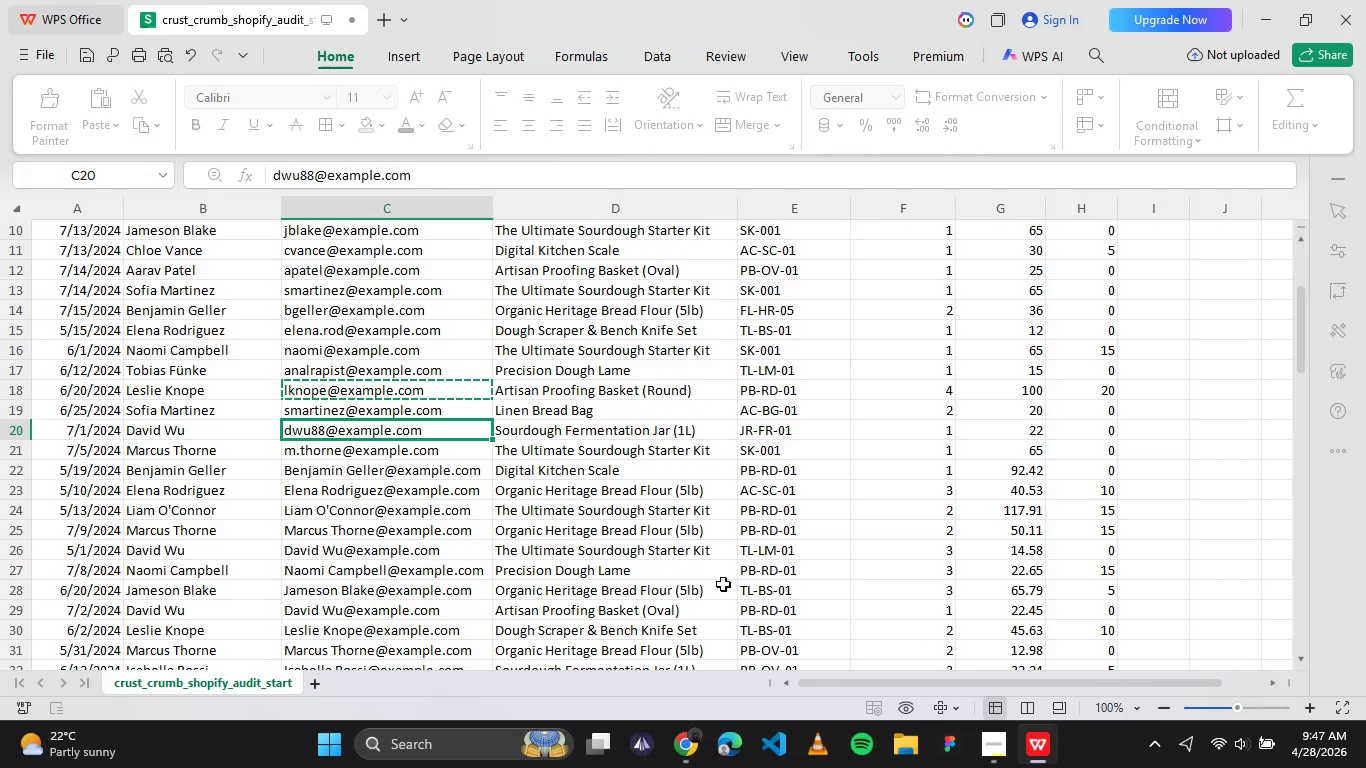 
left_click([697, 738])
 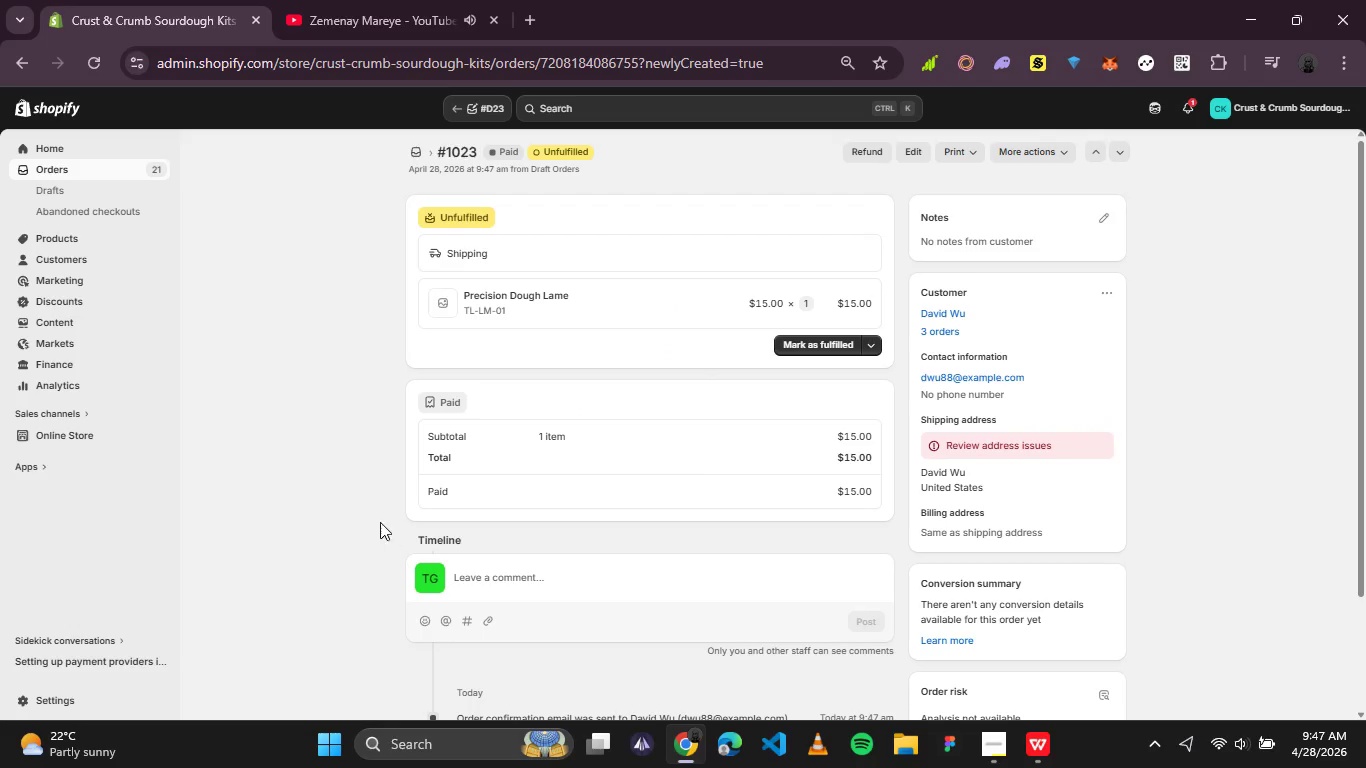 
scroll: coordinate [441, 487], scroll_direction: up, amount: 5.0
 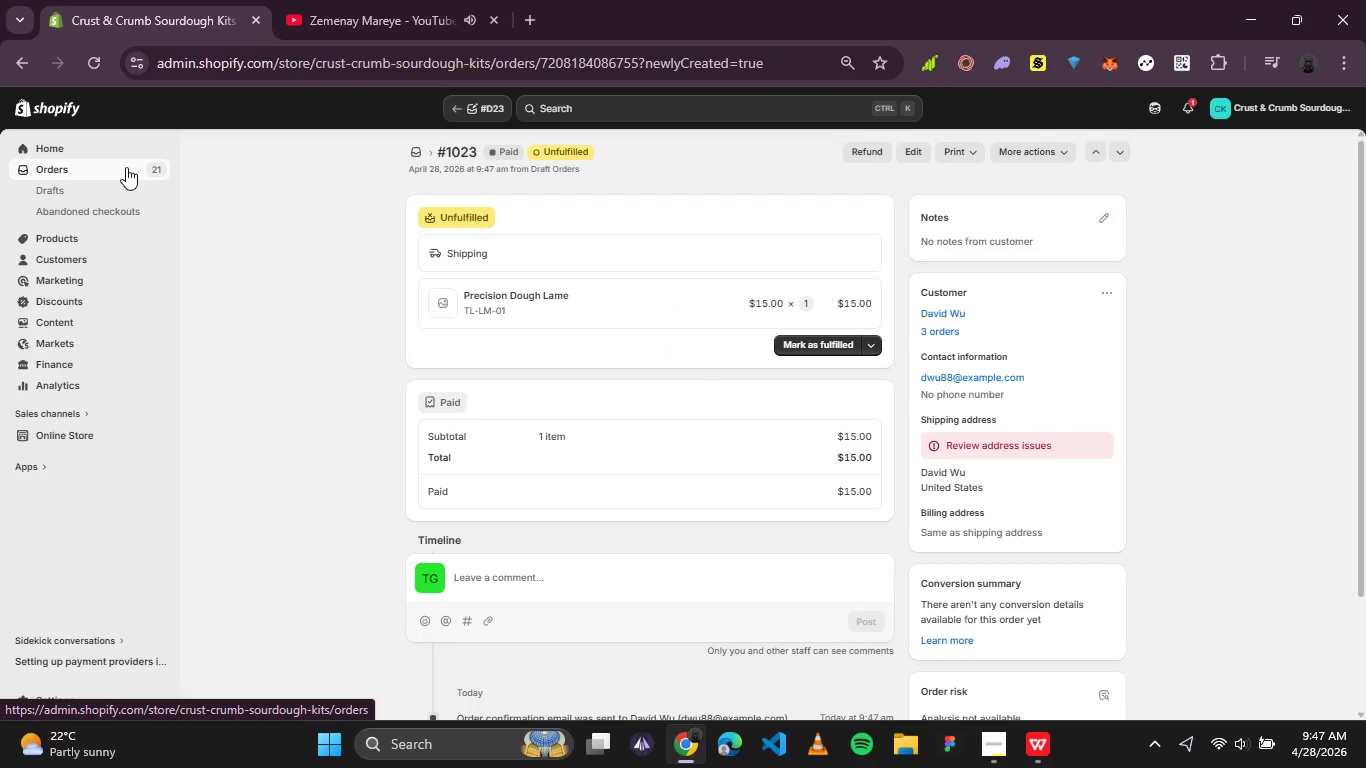 
left_click([126, 167])
 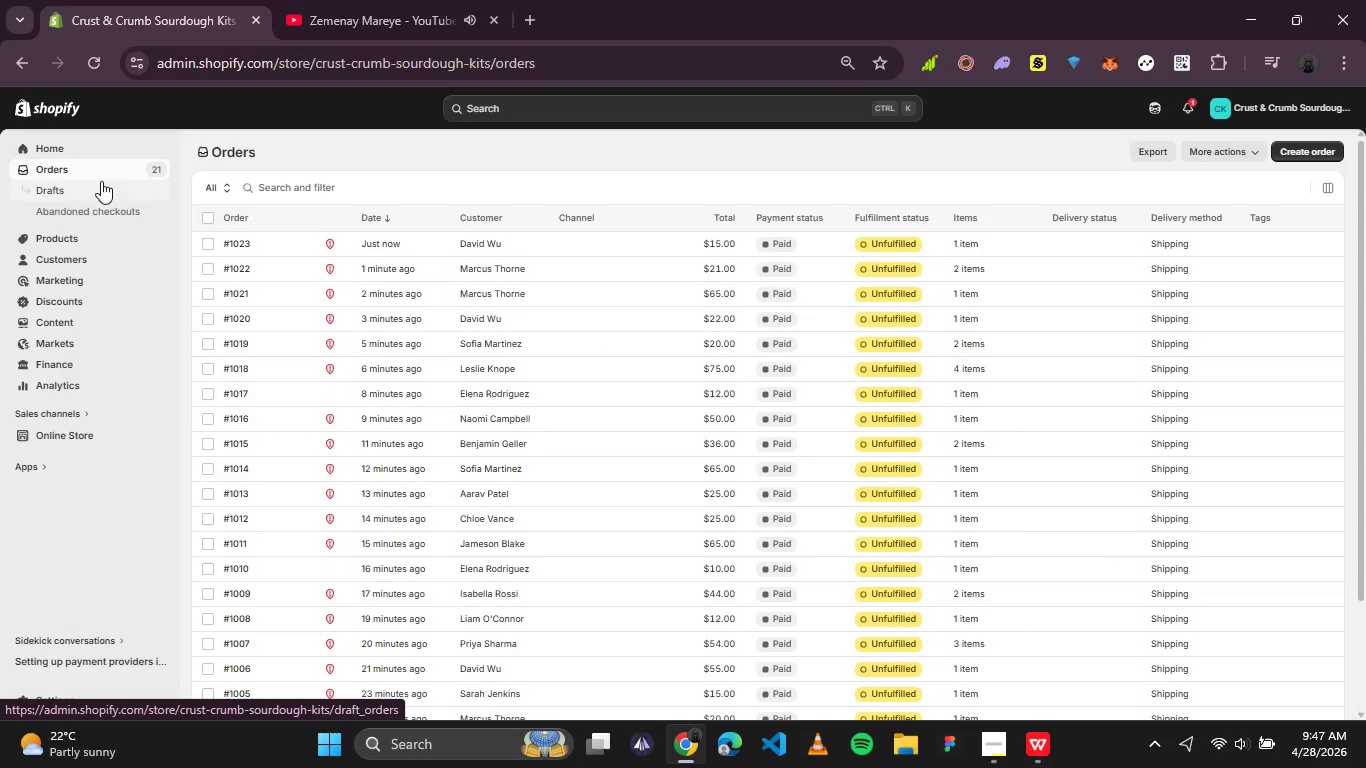 
wait(5.81)
 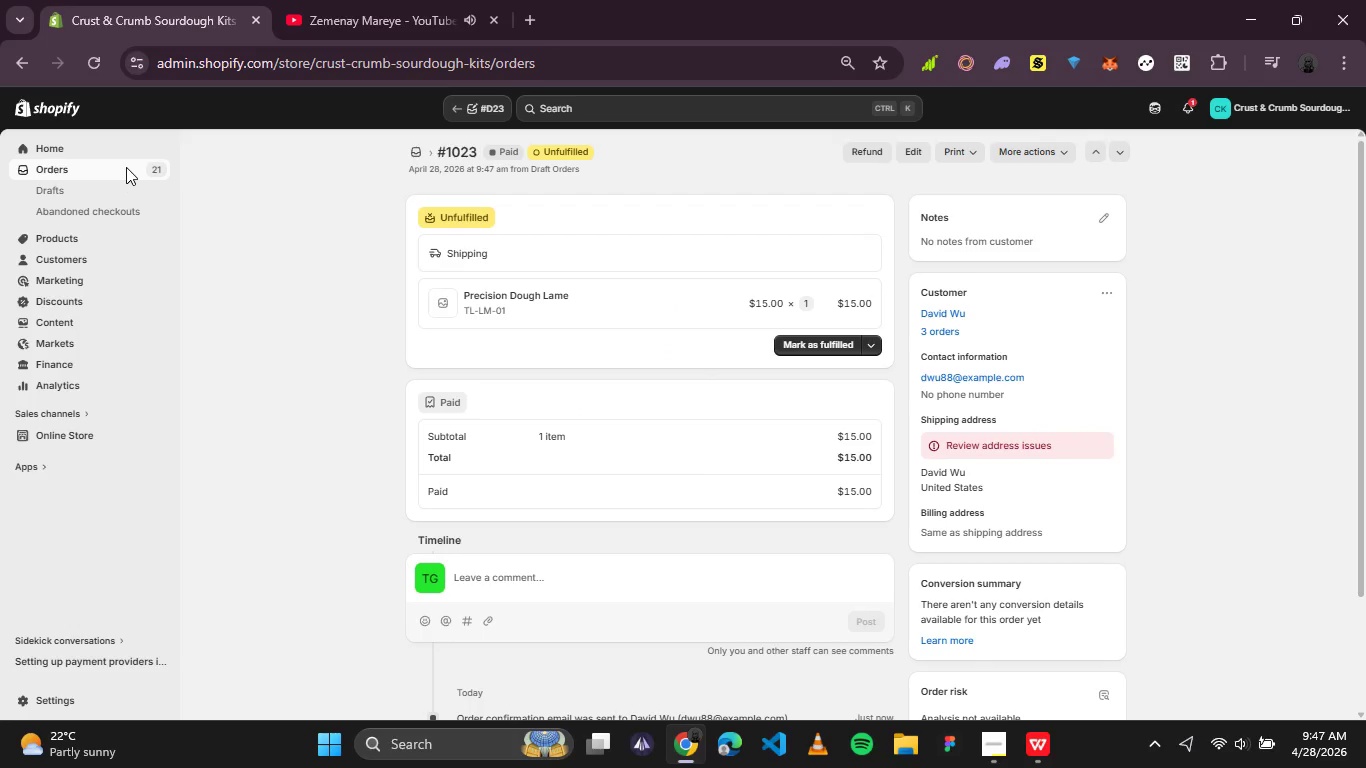 
left_click([1289, 148])
 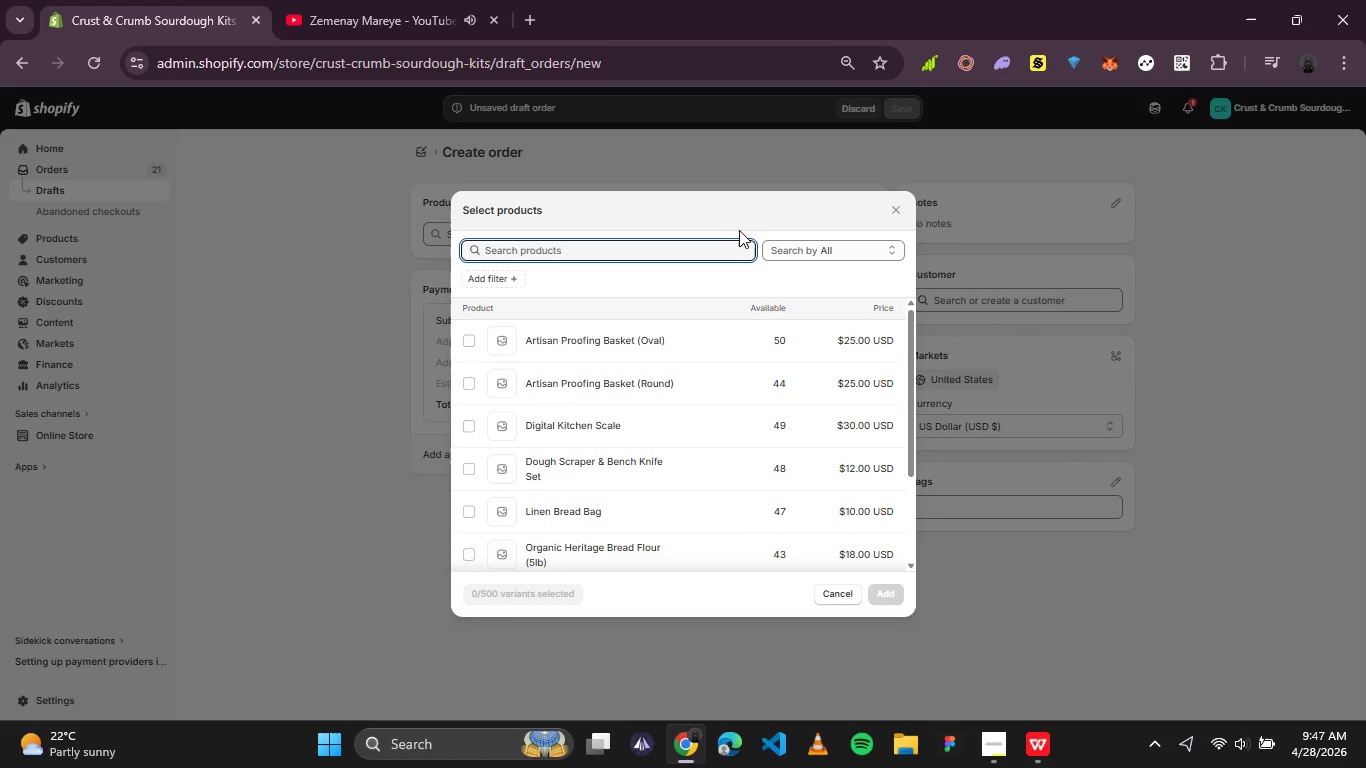 
wait(10.95)
 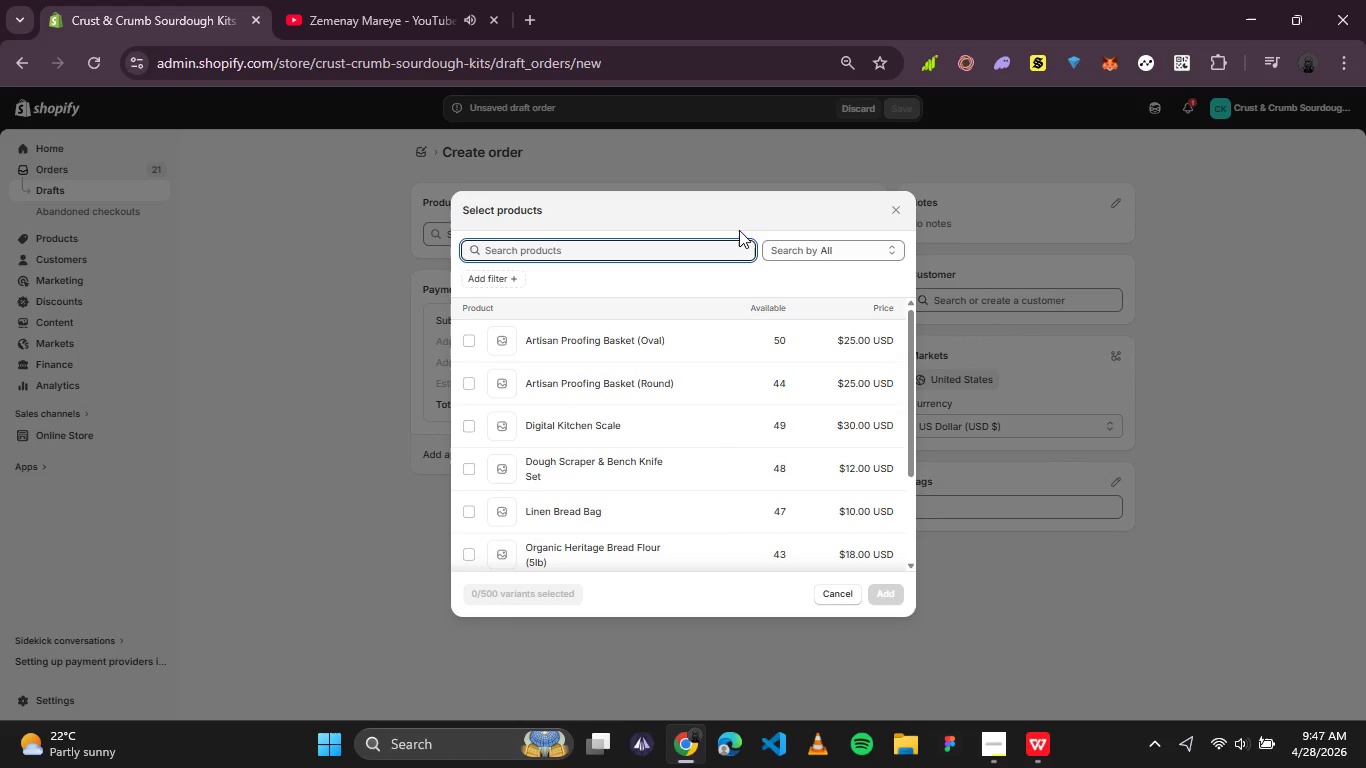 
left_click([596, 341])
 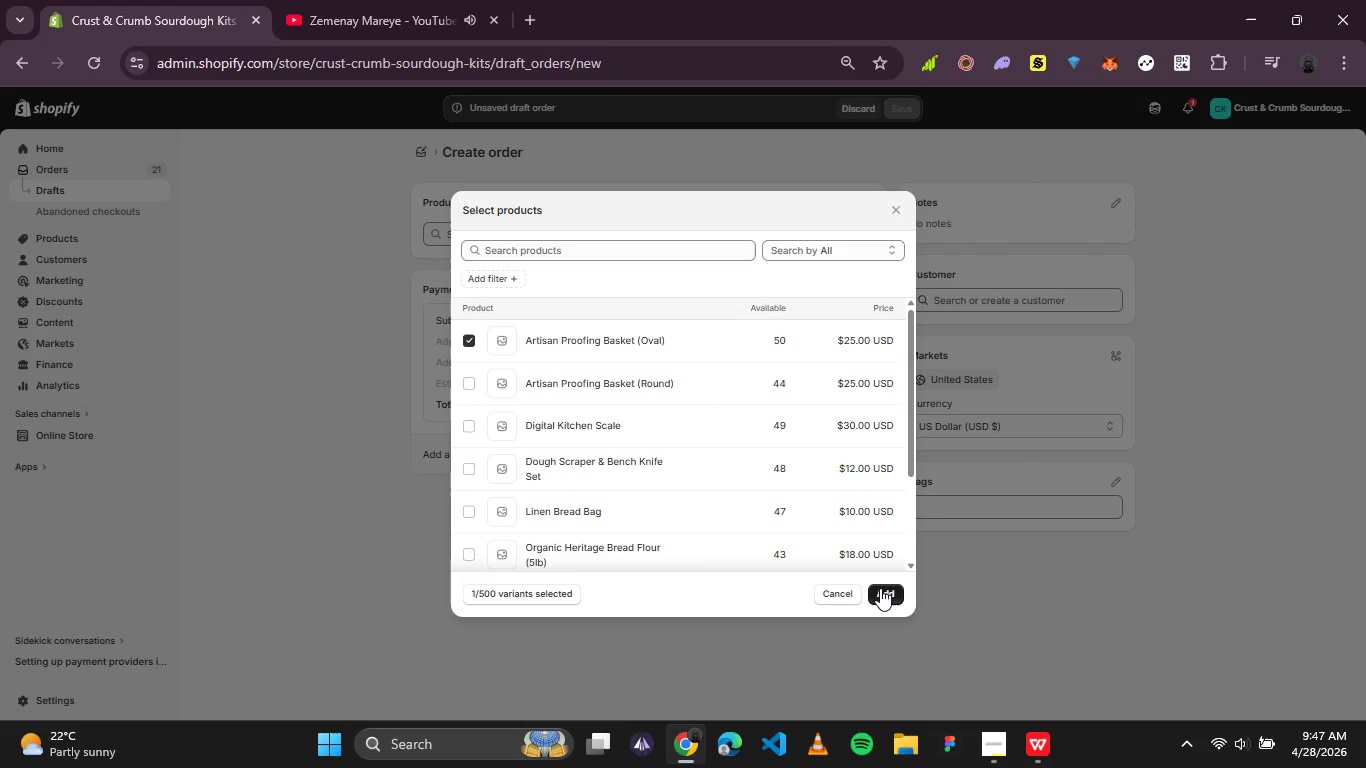 
left_click([880, 588])
 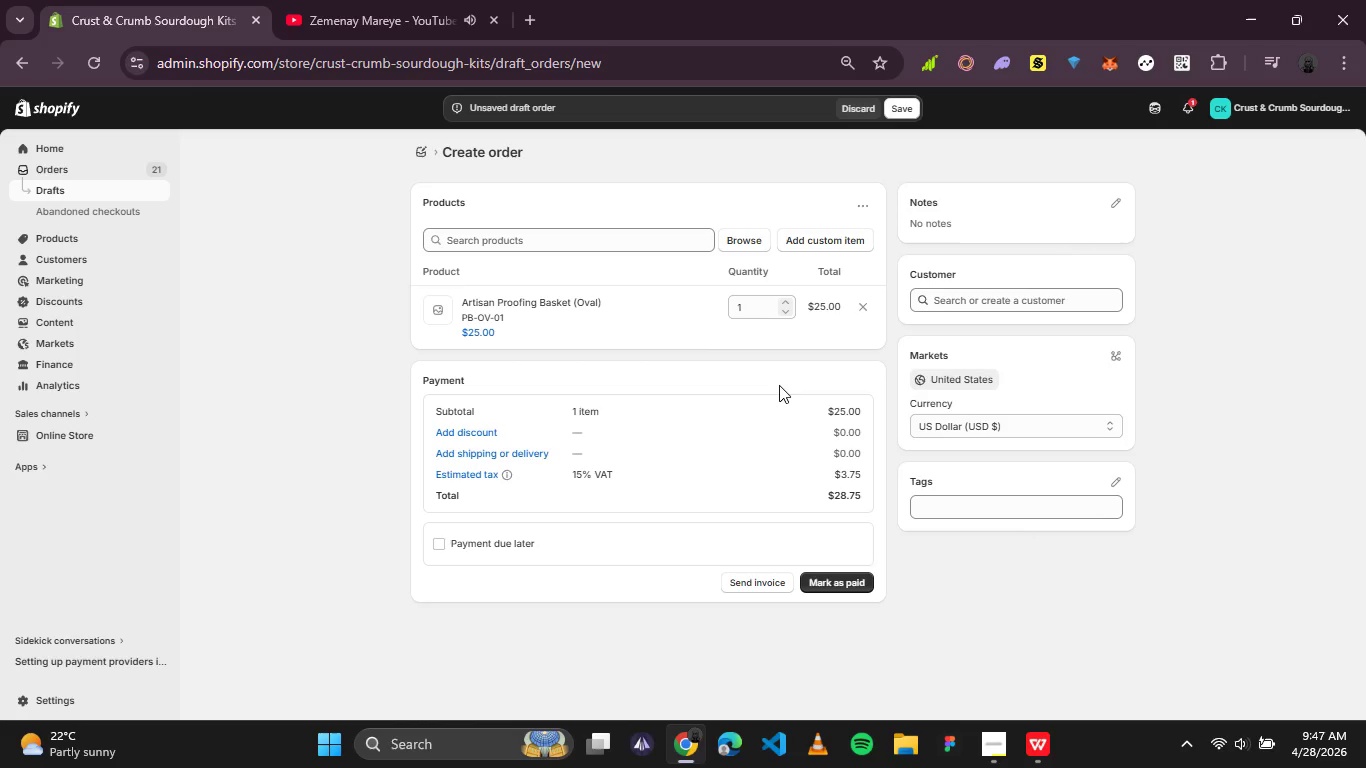 
wait(5.26)
 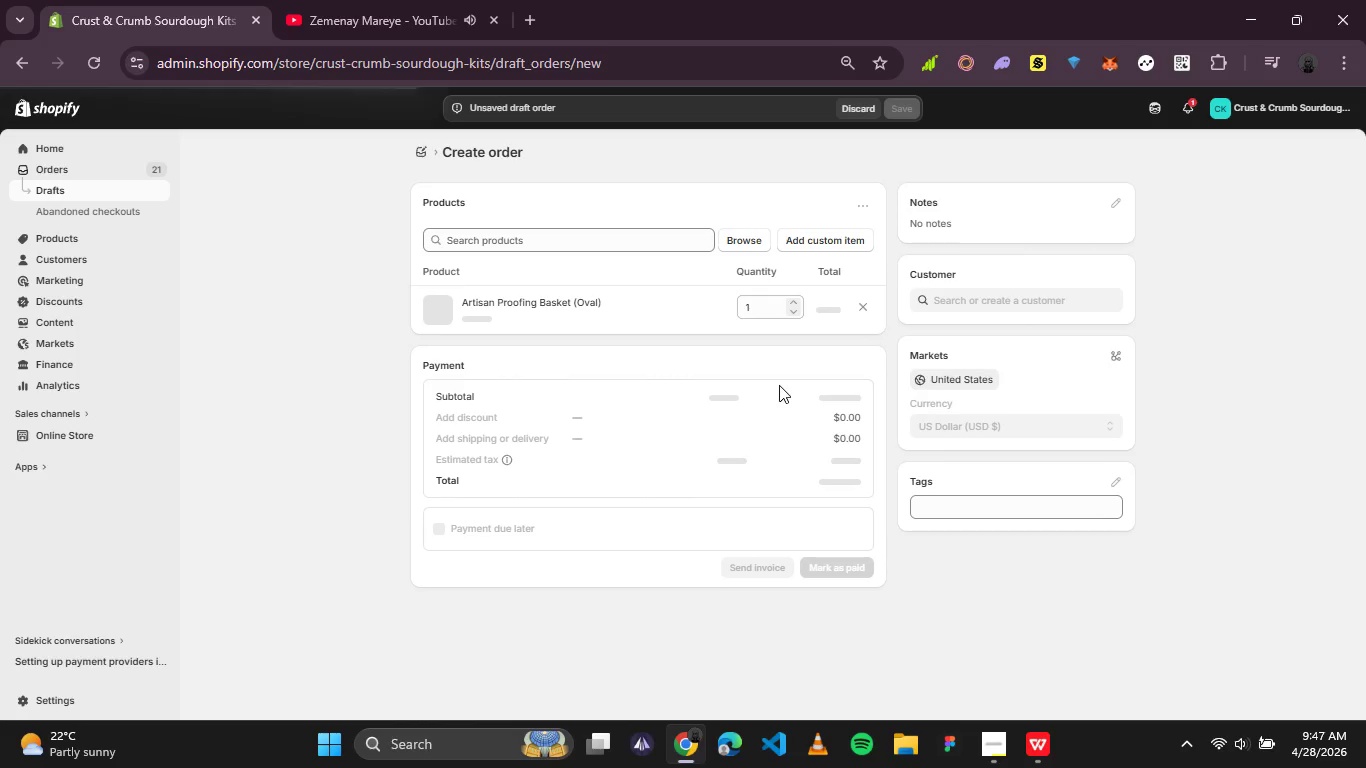 
left_click([1025, 303])
 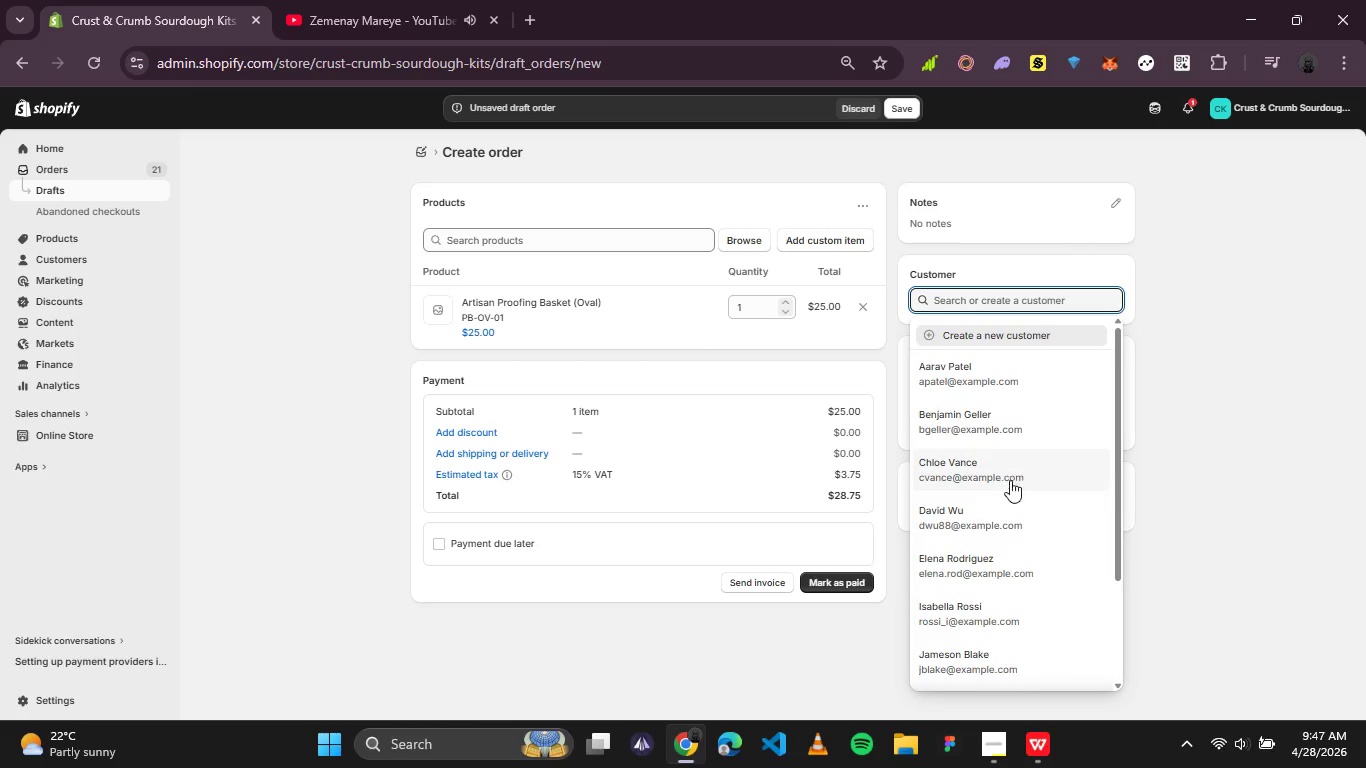 
scroll: coordinate [1014, 486], scroll_direction: none, amount: 0.0
 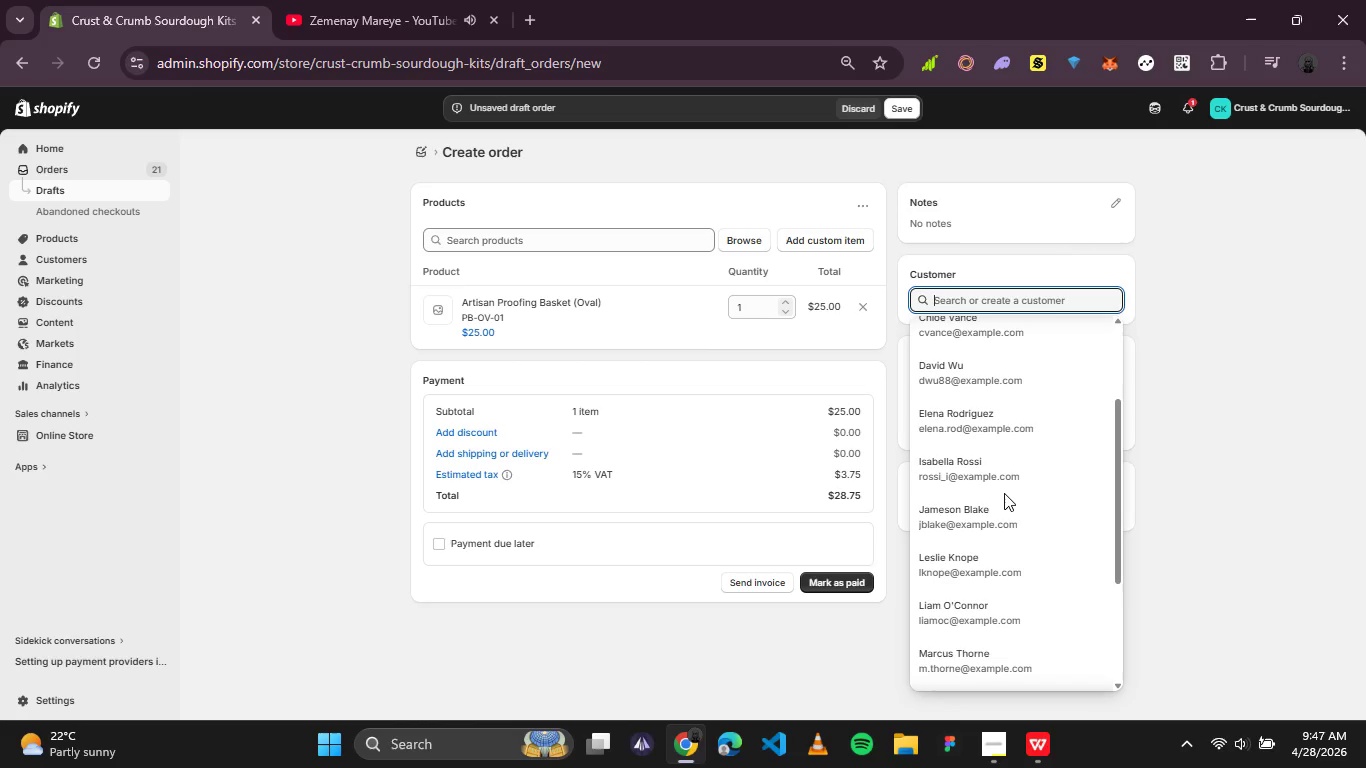 
scroll: coordinate [1004, 493], scroll_direction: down, amount: 1.0
 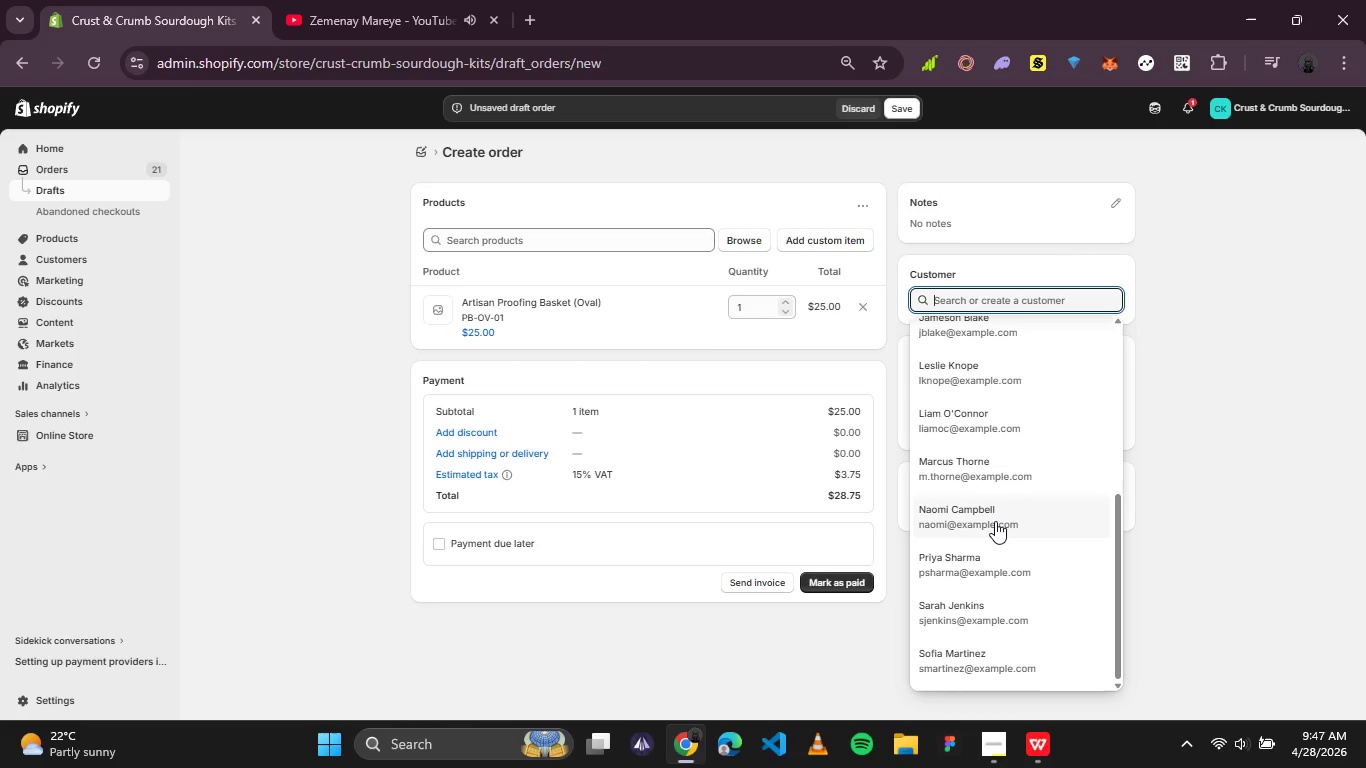 
left_click([995, 521])
 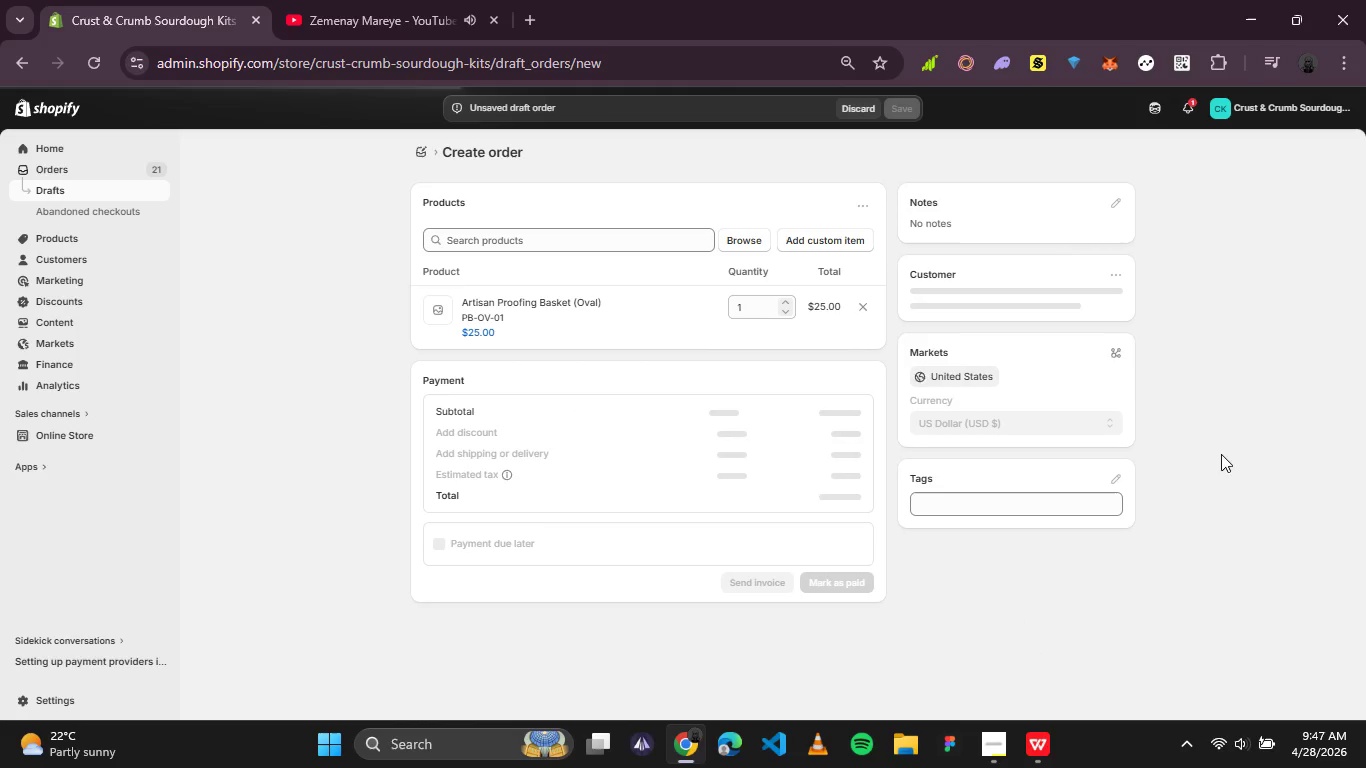 
left_click([1046, 759])
 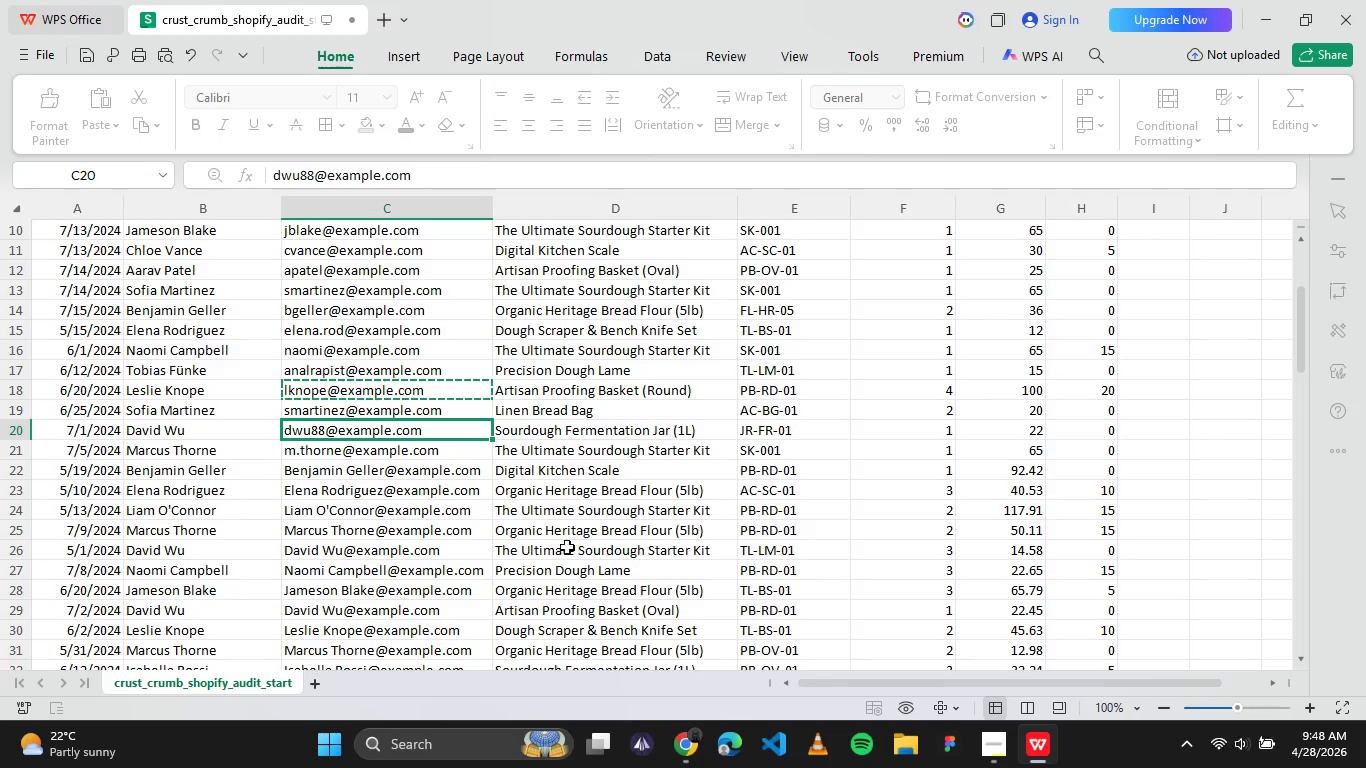 
scroll: coordinate [560, 546], scroll_direction: down, amount: 2.0
 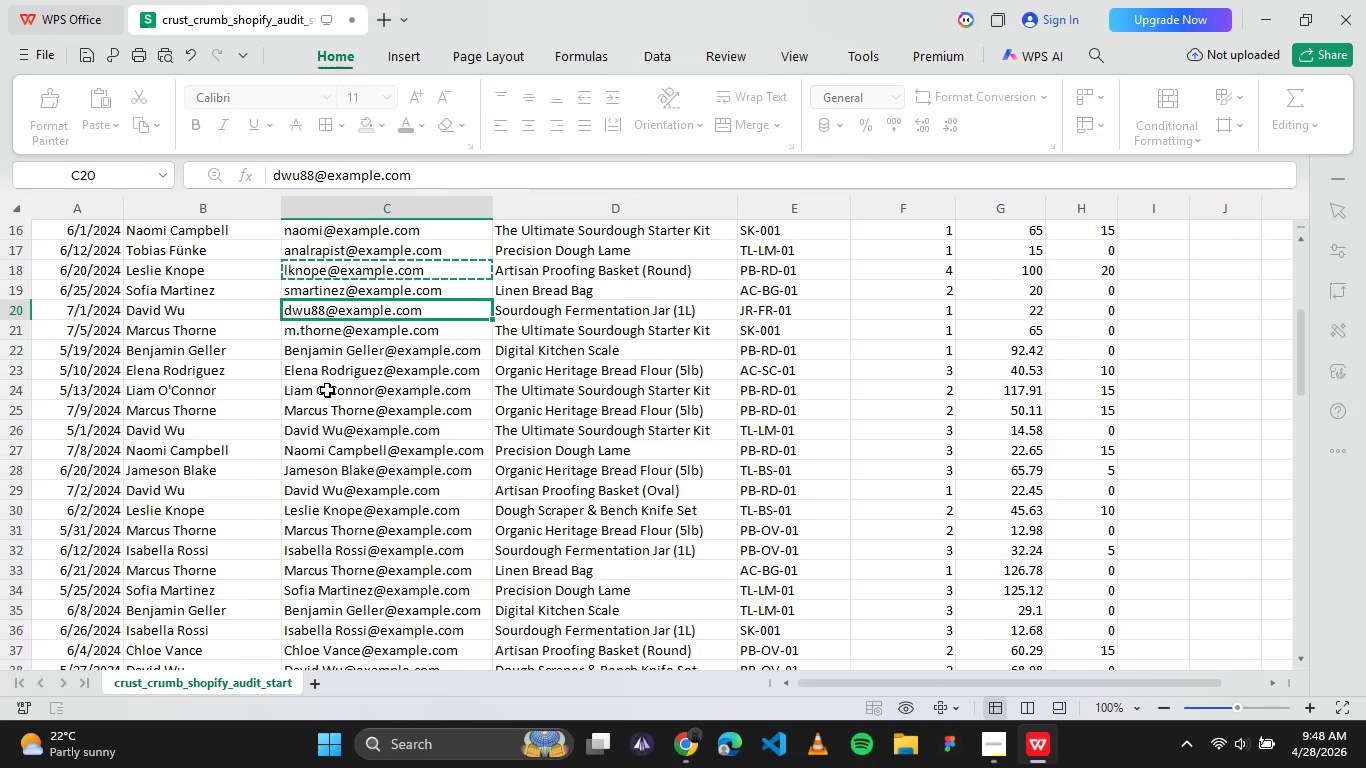 
left_click([327, 389])
 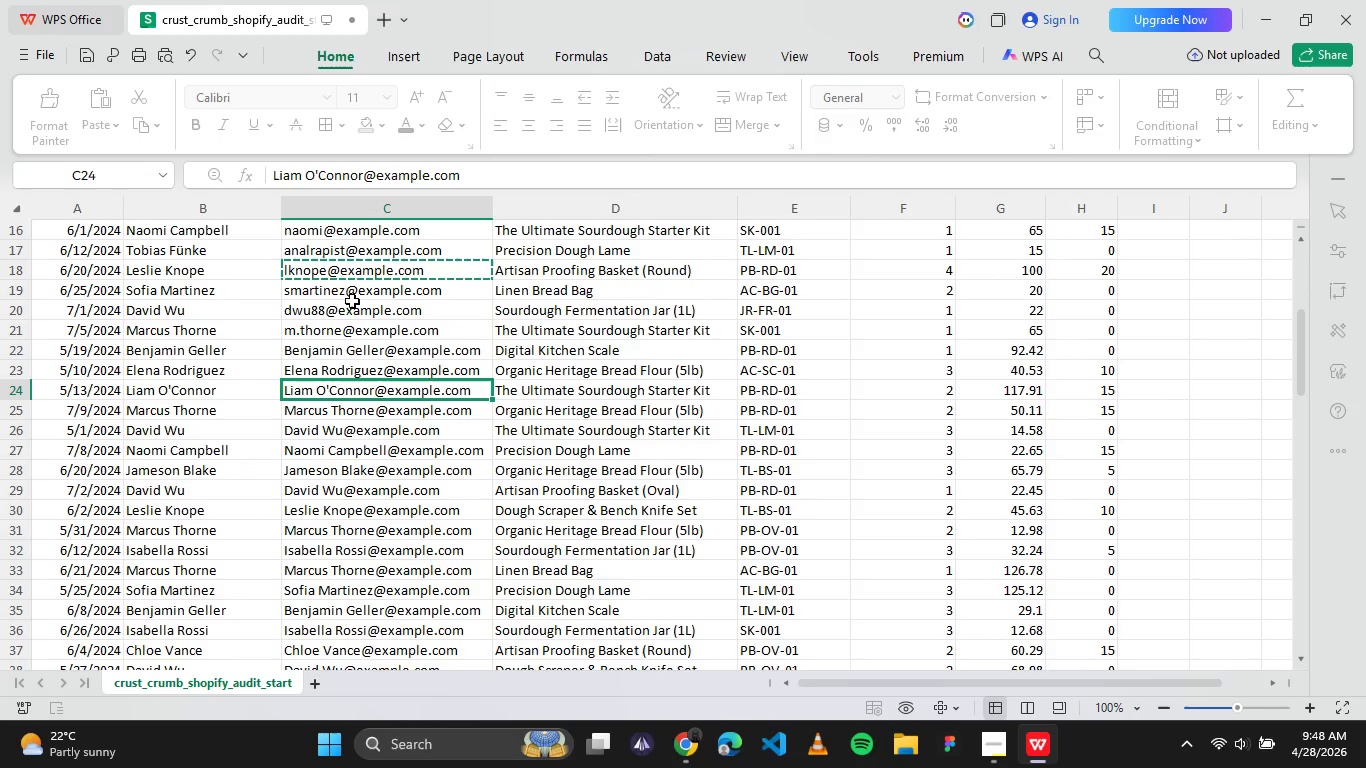 
left_click([340, 447])
 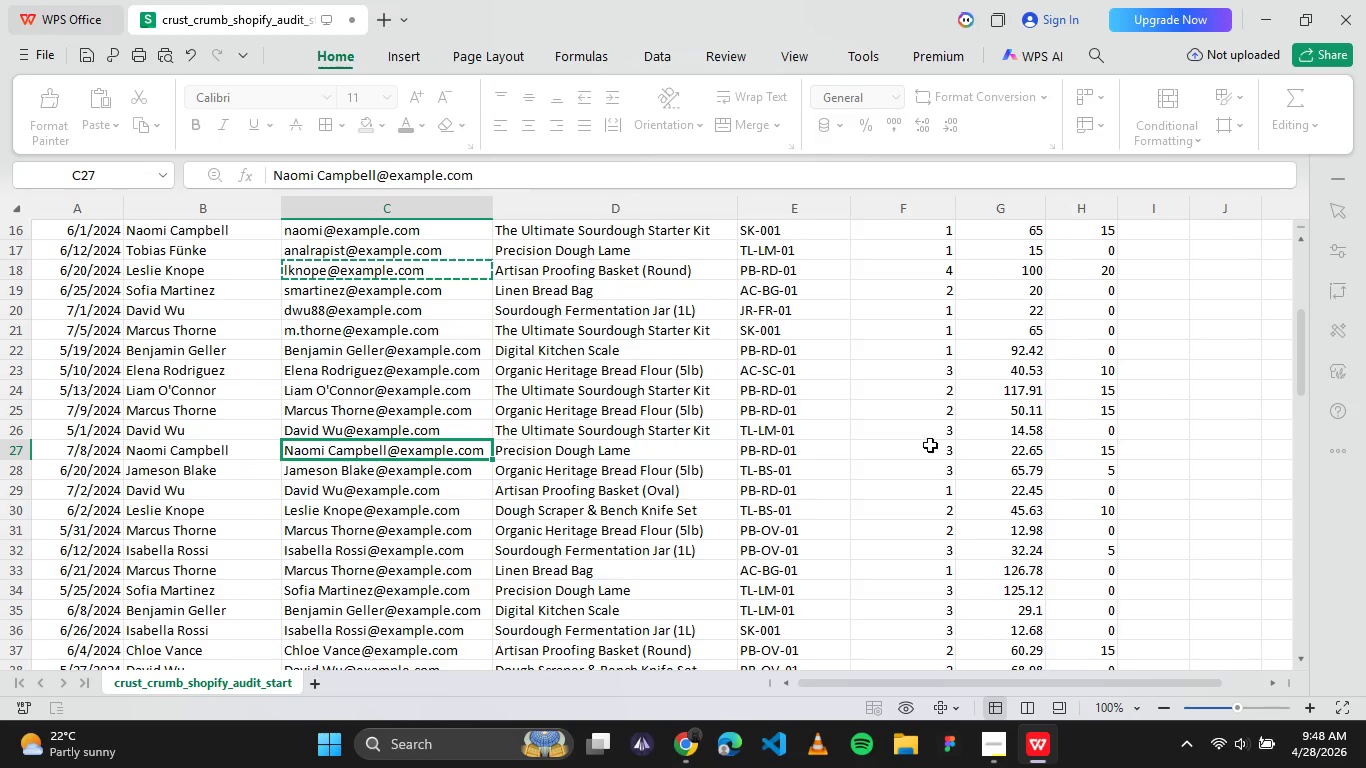 
left_click([1260, 427])
 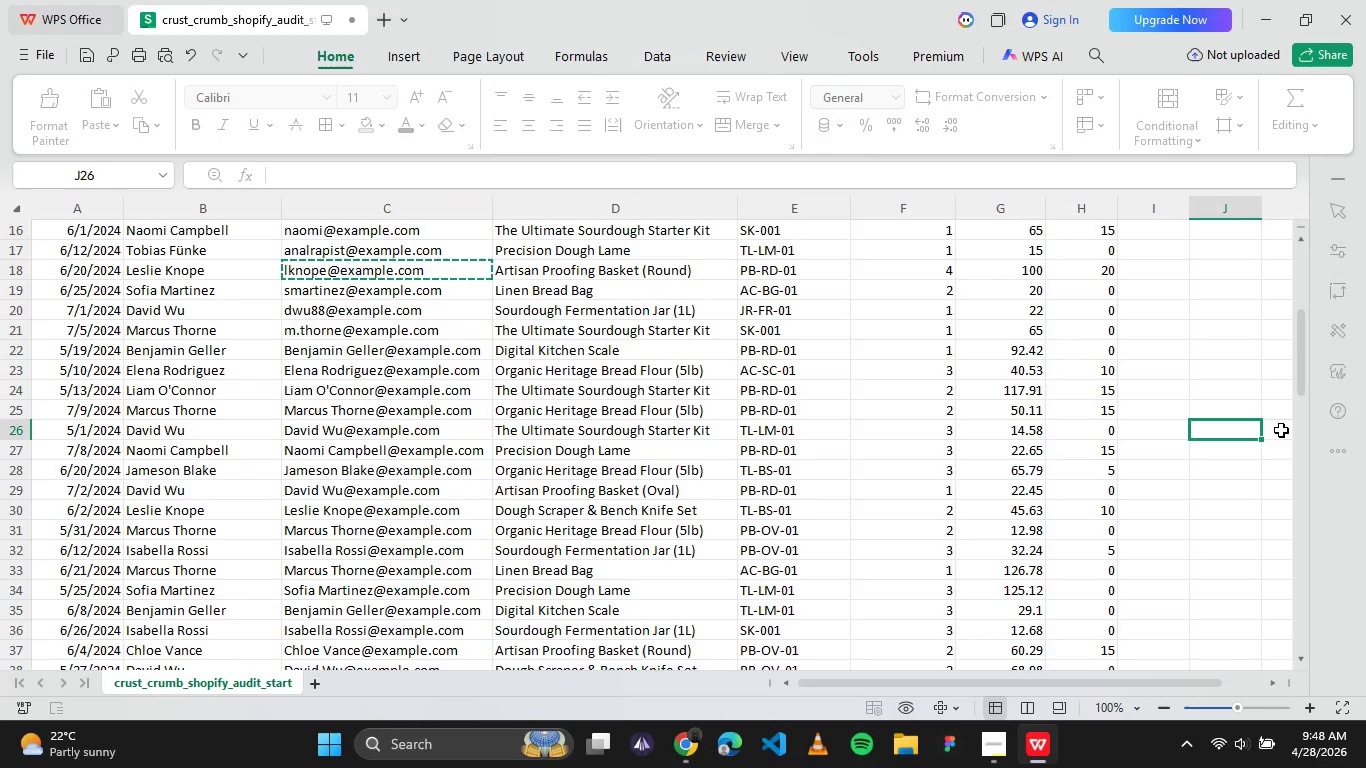 
key(Control+ControlLeft)
 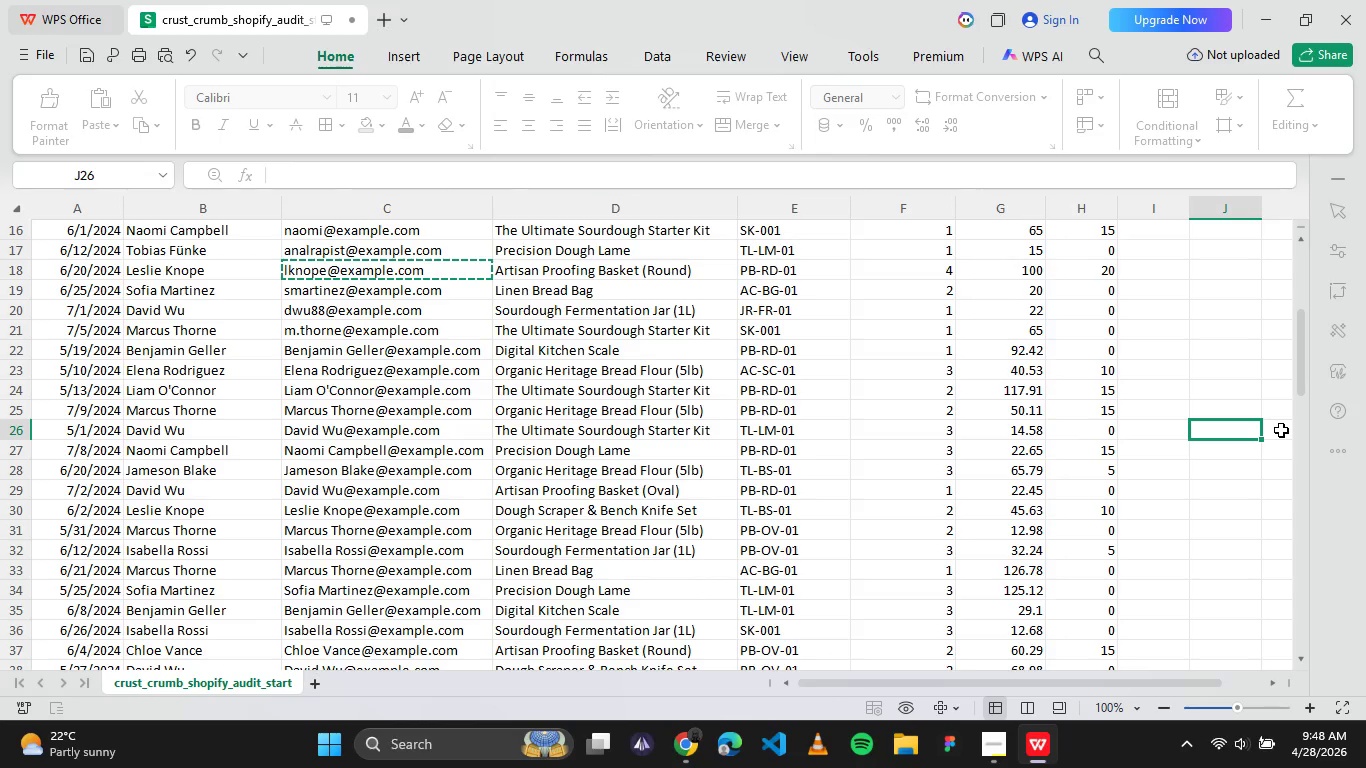 
double_click([1242, 429])
 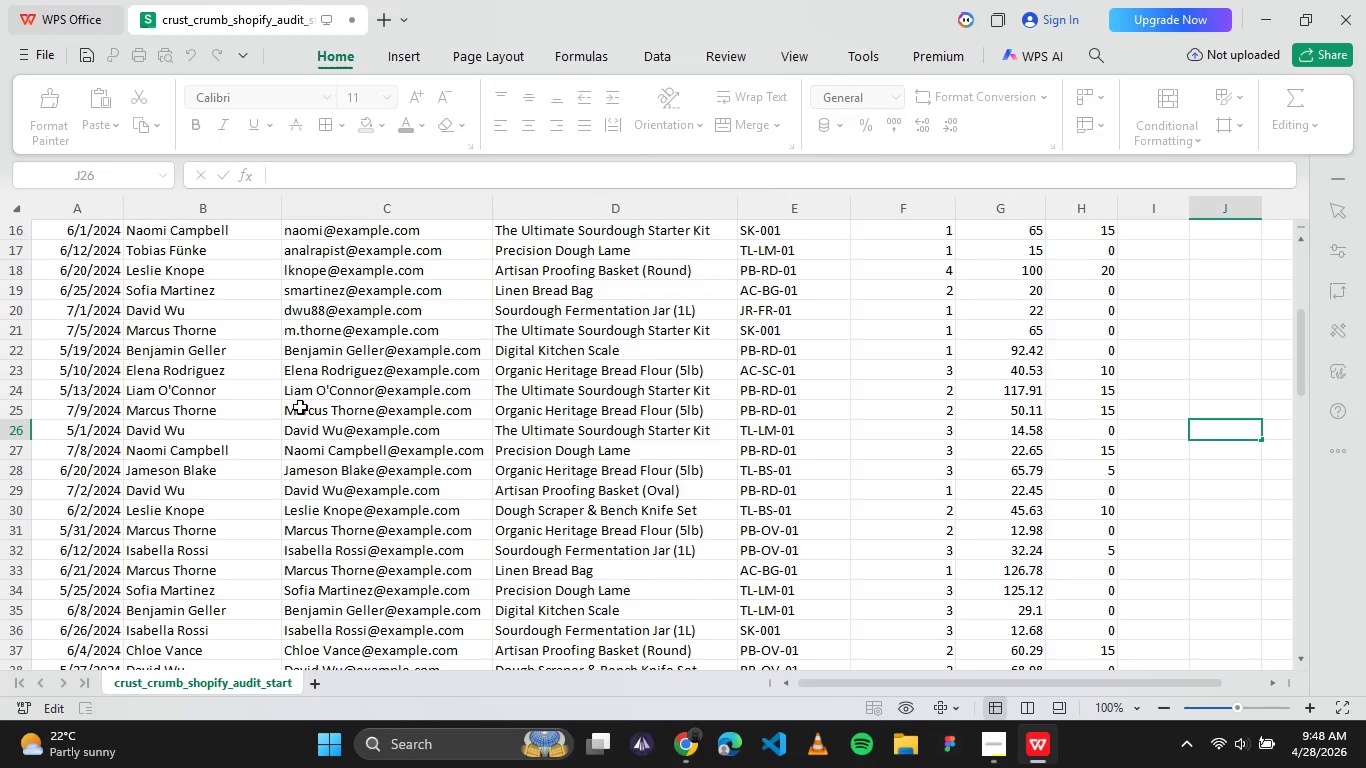 
wait(6.58)
 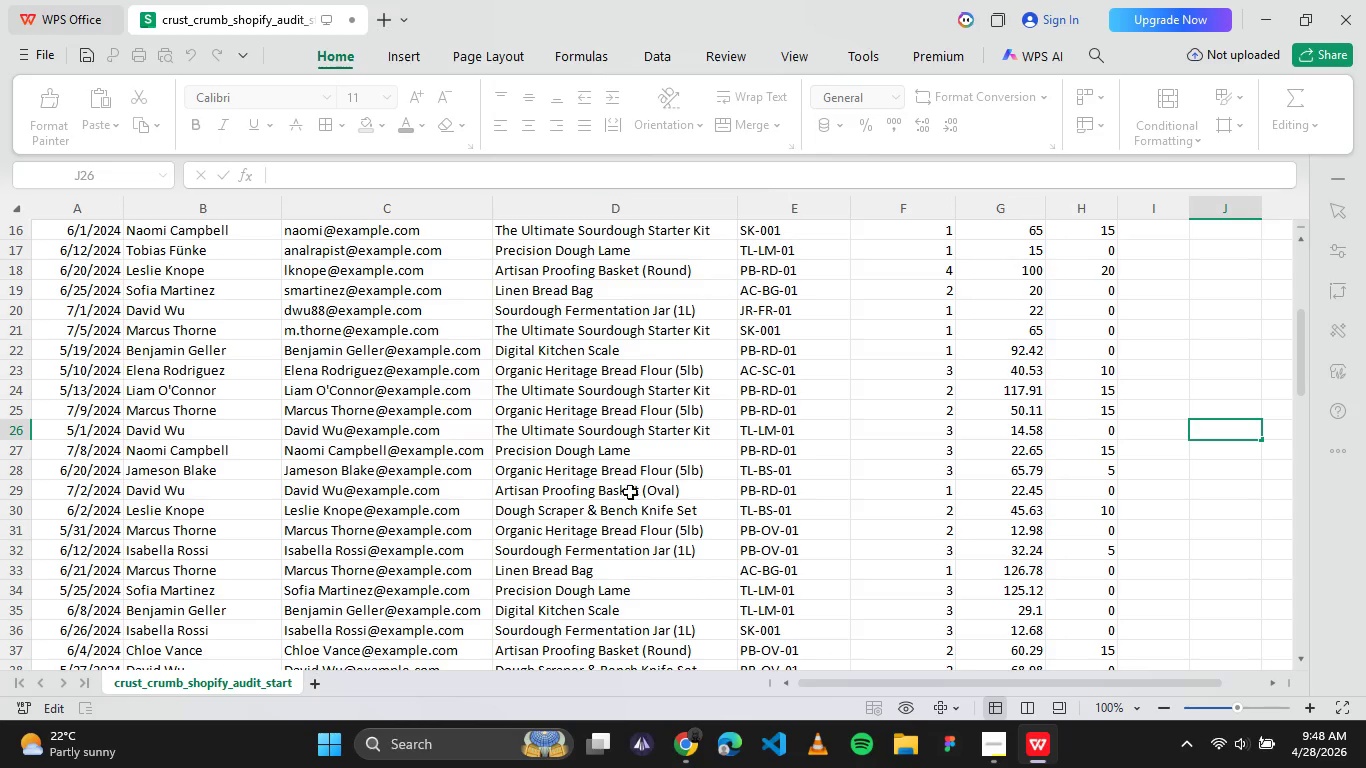 
left_click([344, 379])
 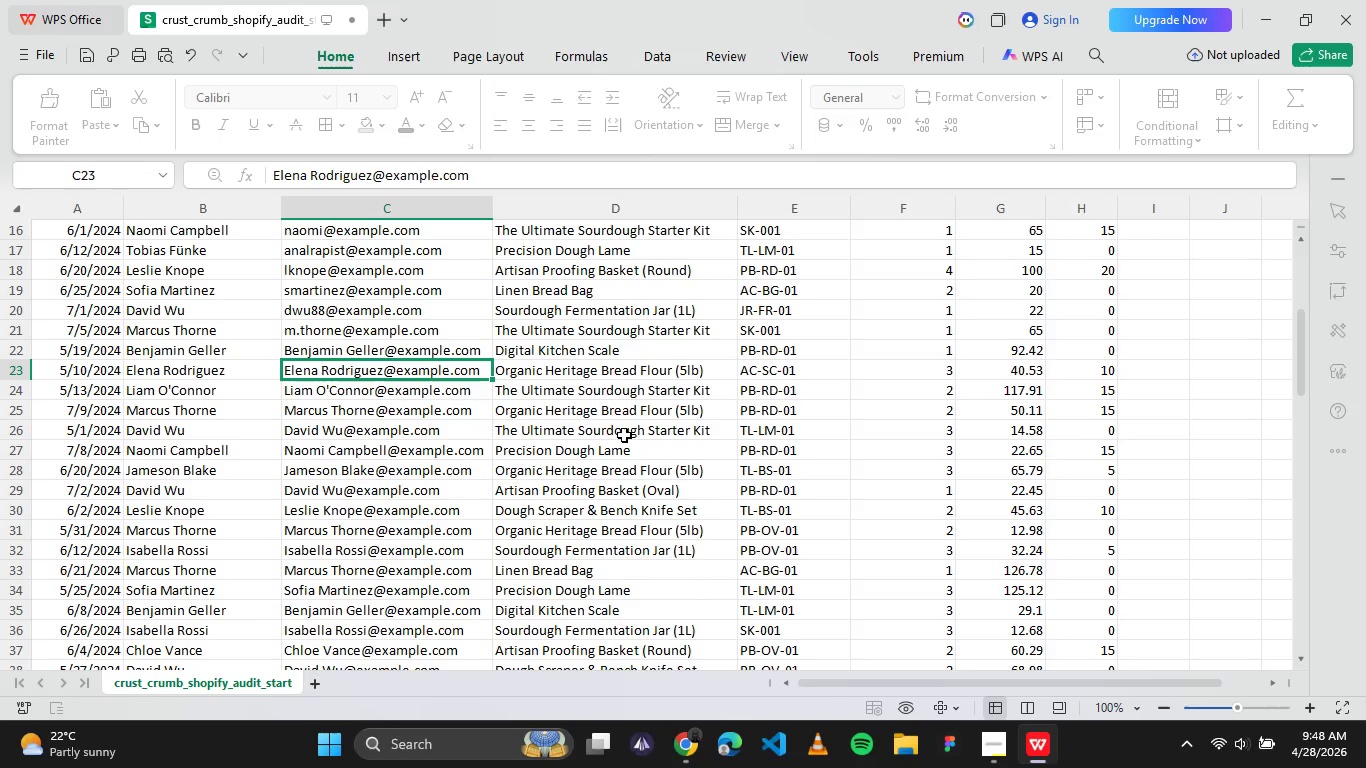 
left_click([1029, 742])
 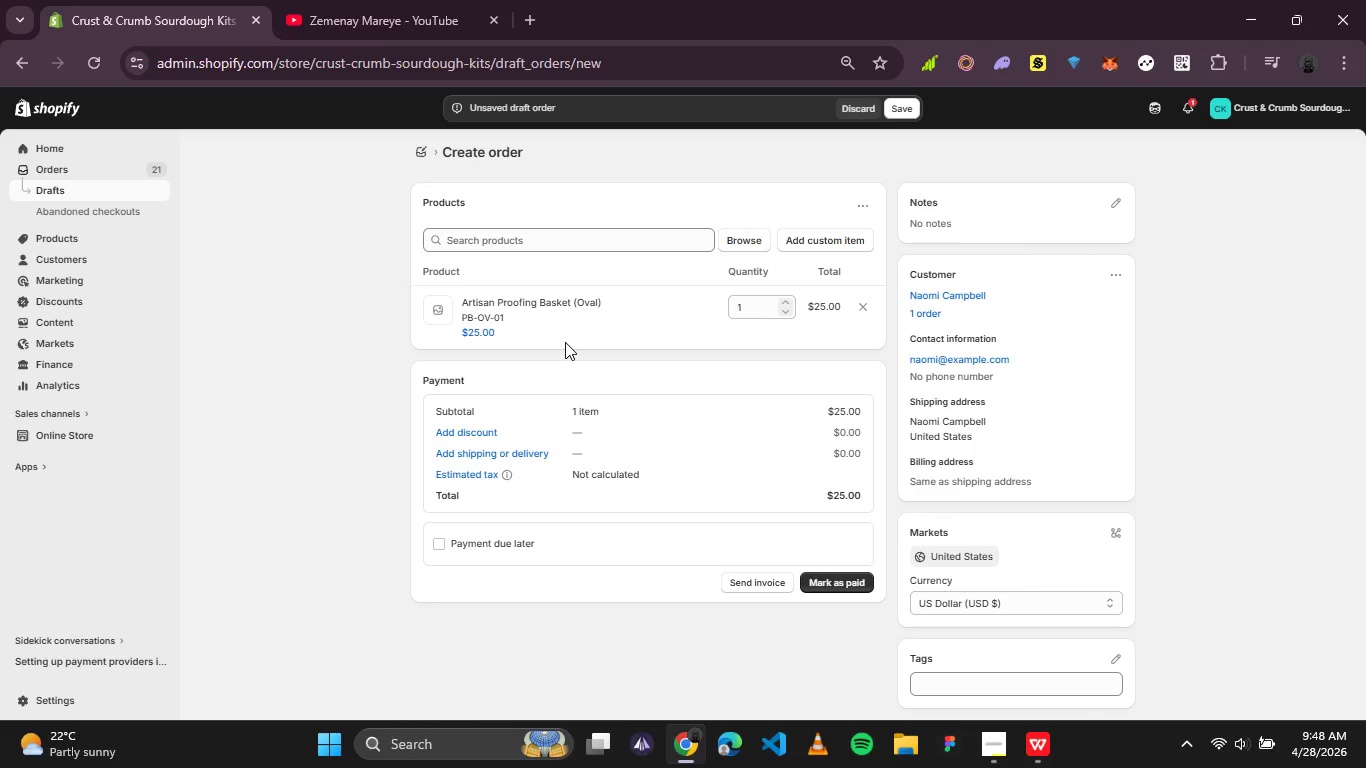 
wait(18.19)
 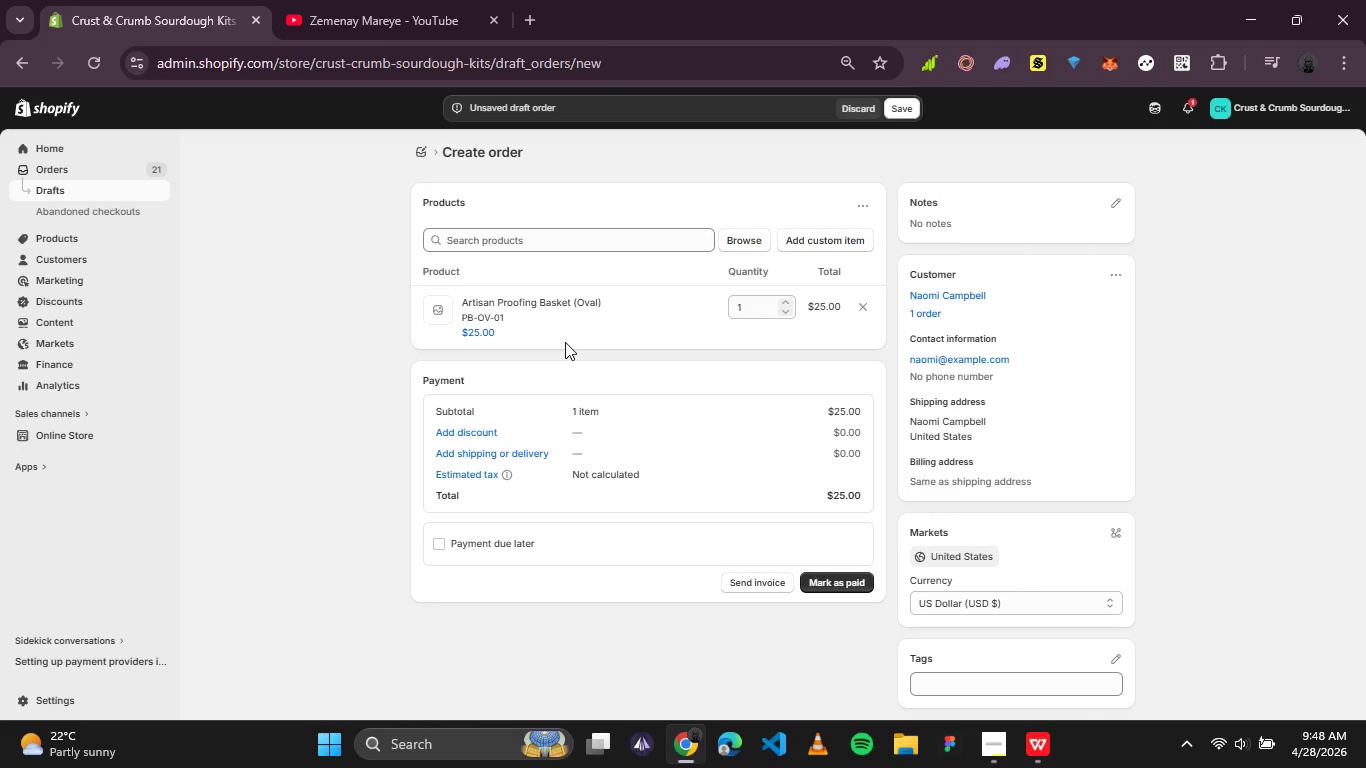 
left_click([849, 582])
 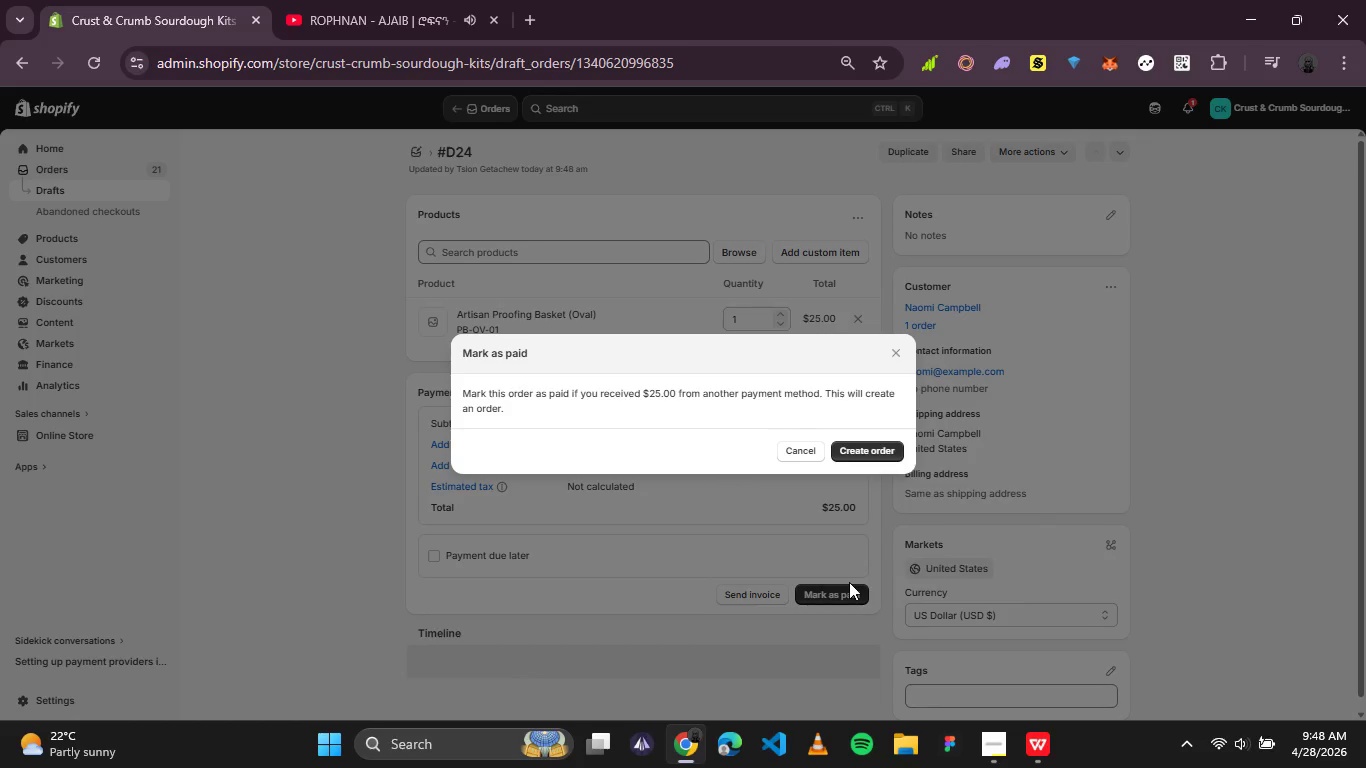 
wait(5.75)
 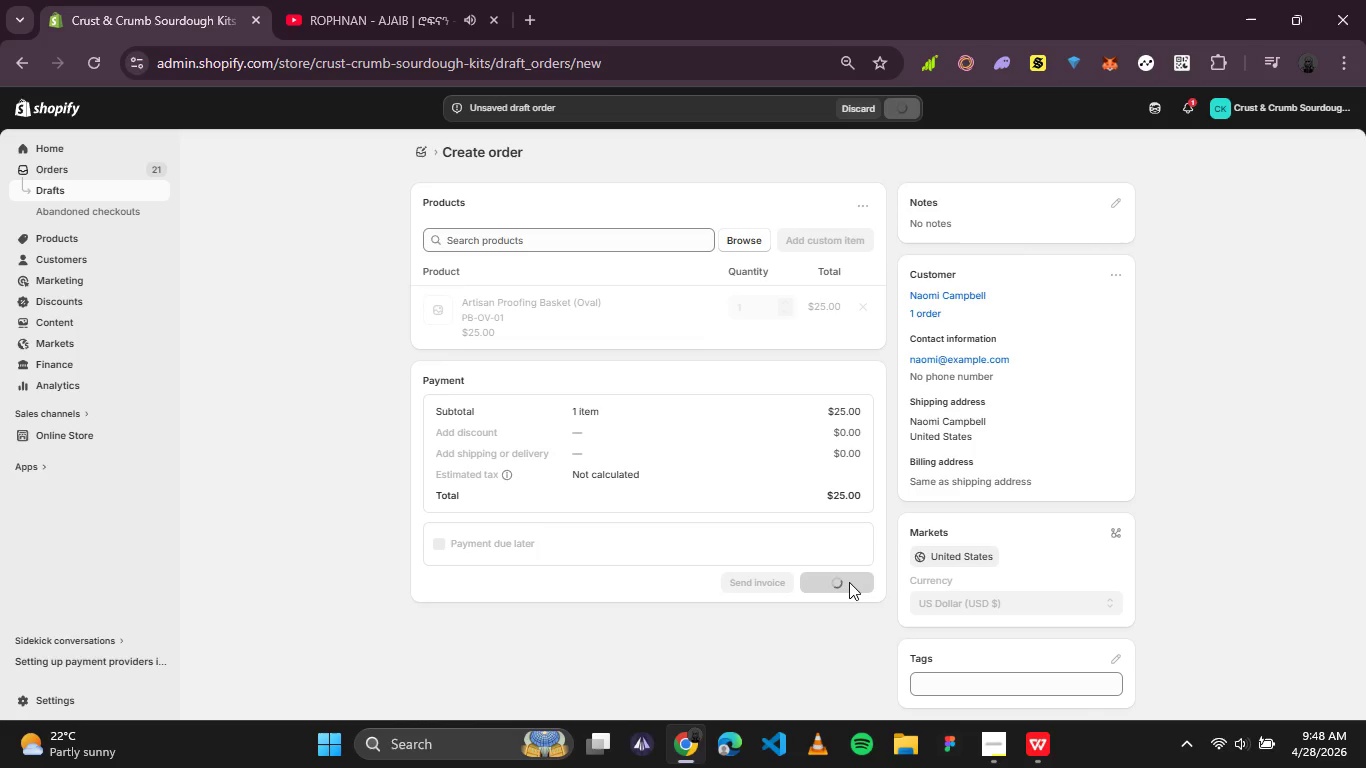 
left_click([882, 453])
 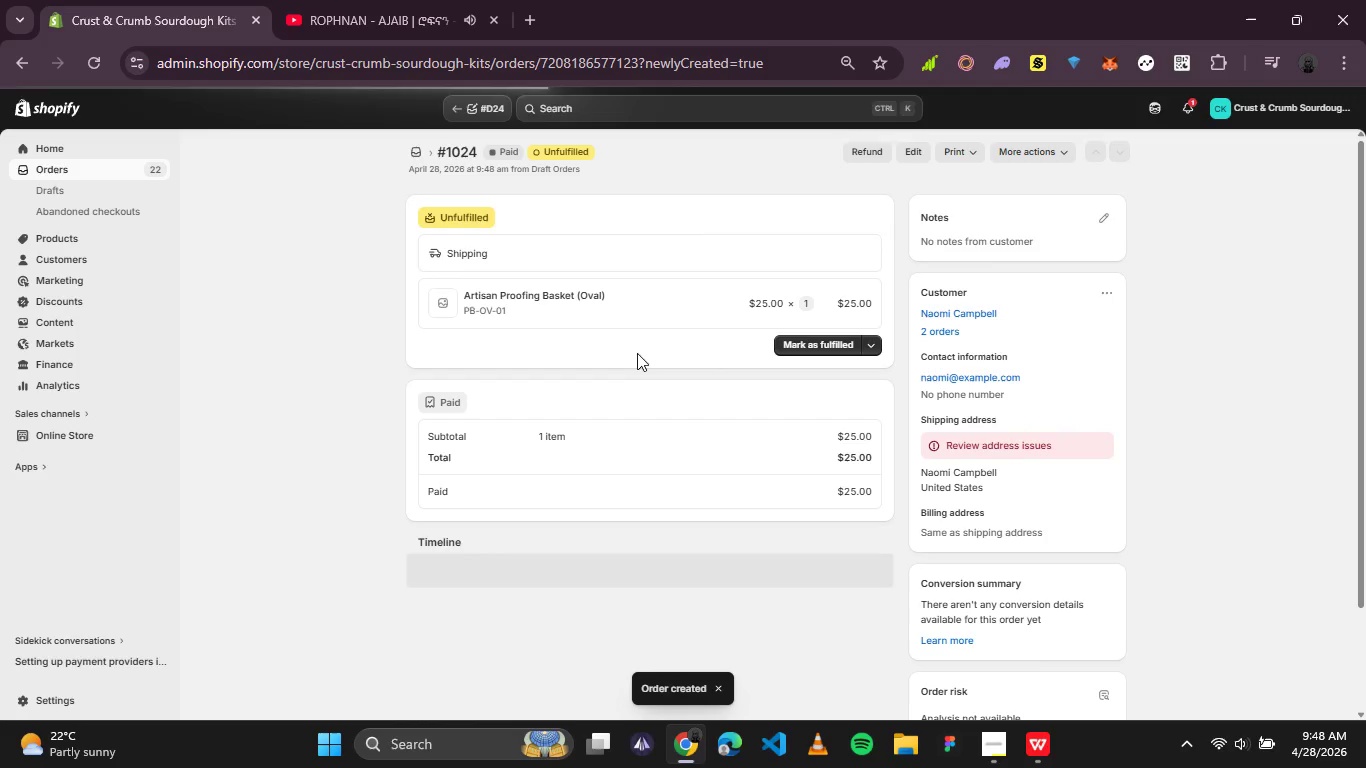 
wait(6.48)
 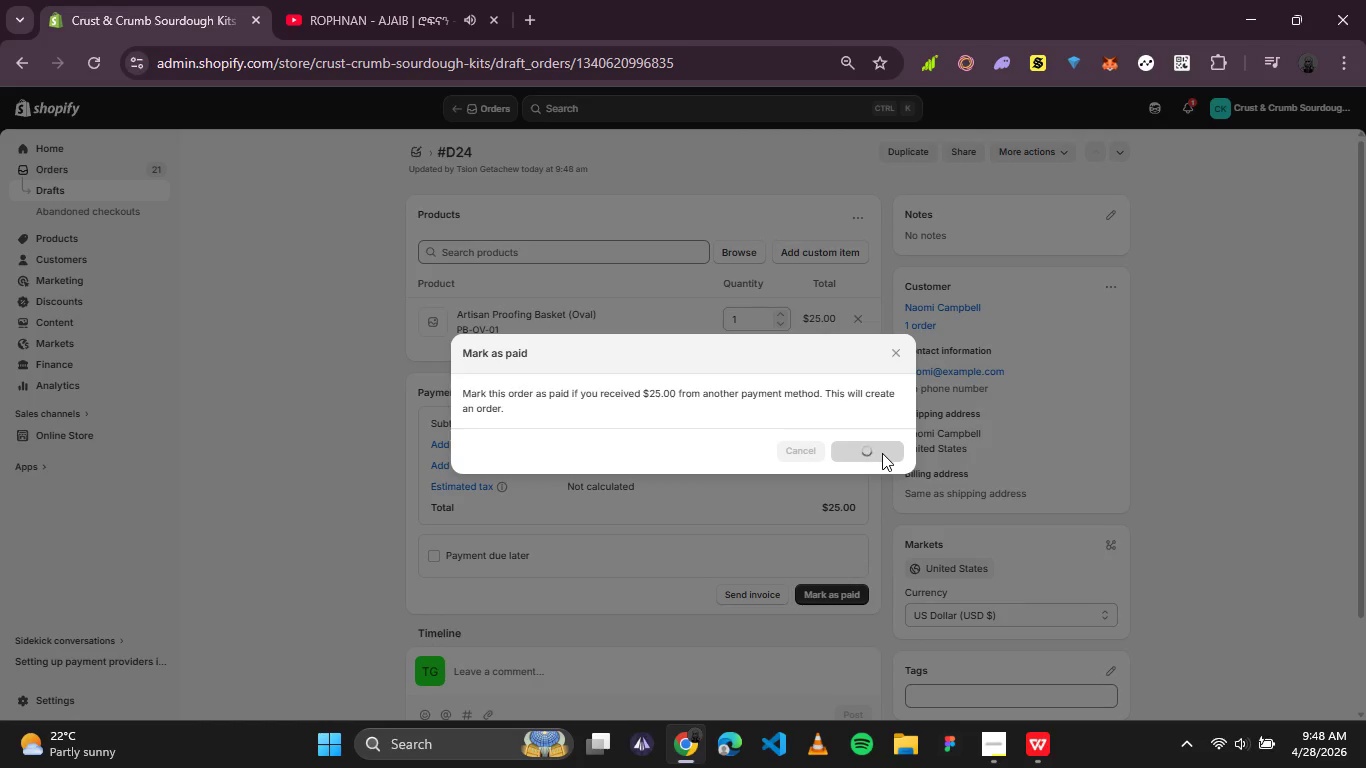 
left_click([77, 168])
 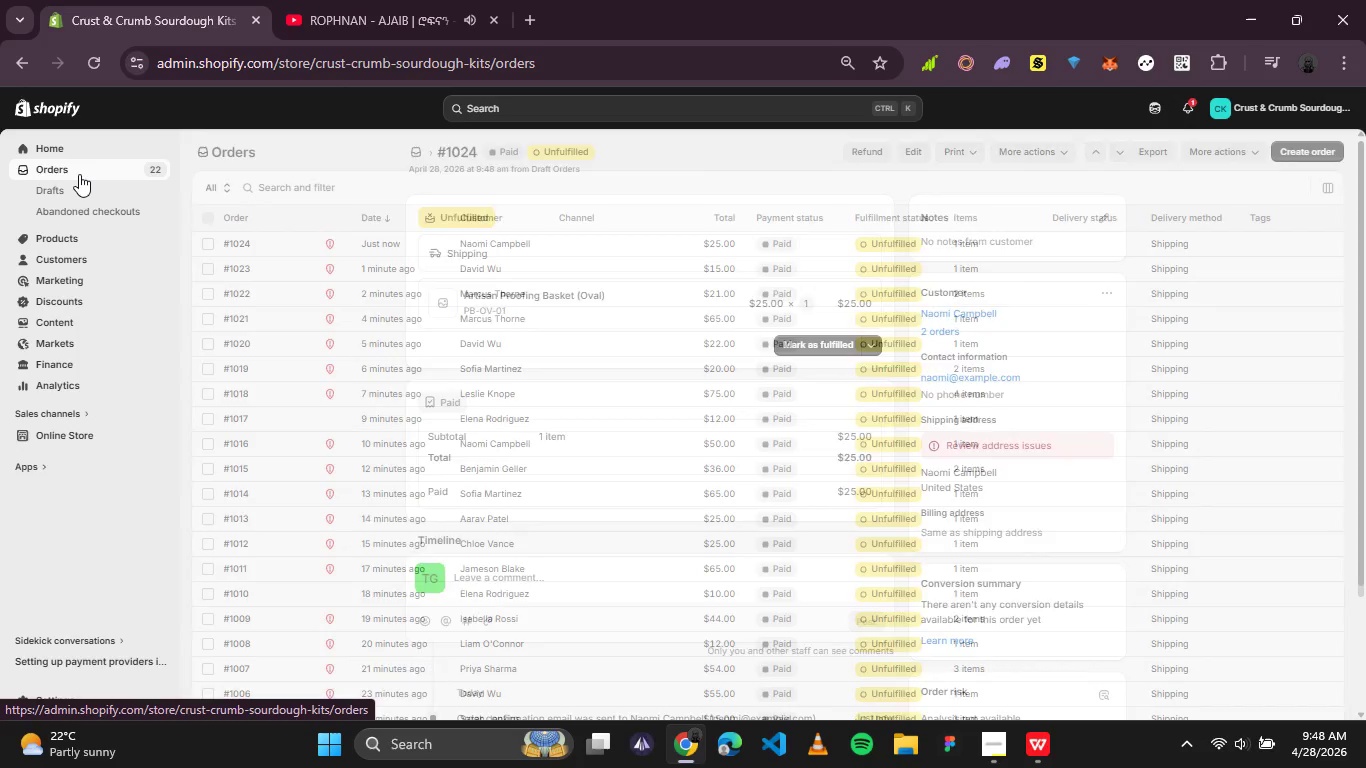 
scroll: coordinate [708, 327], scroll_direction: down, amount: 5.0
 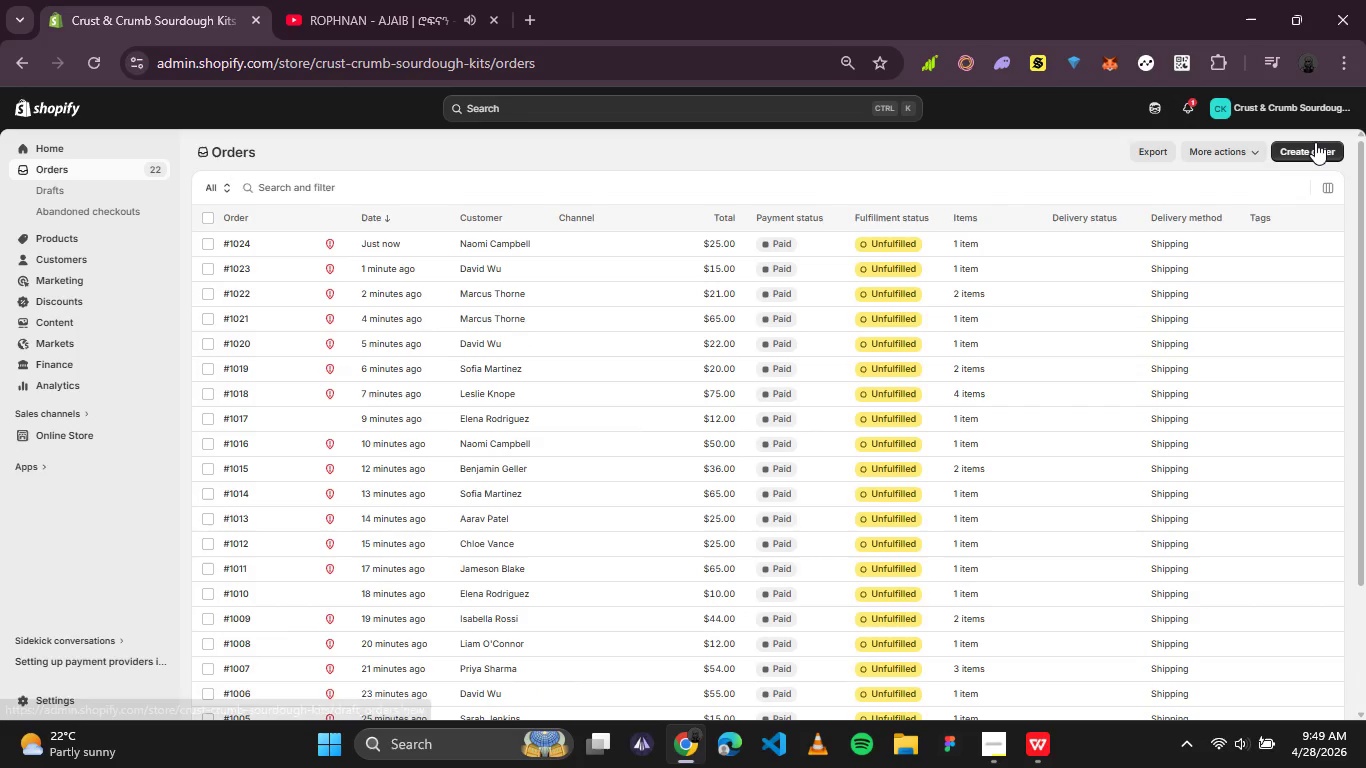 
left_click([1315, 149])
 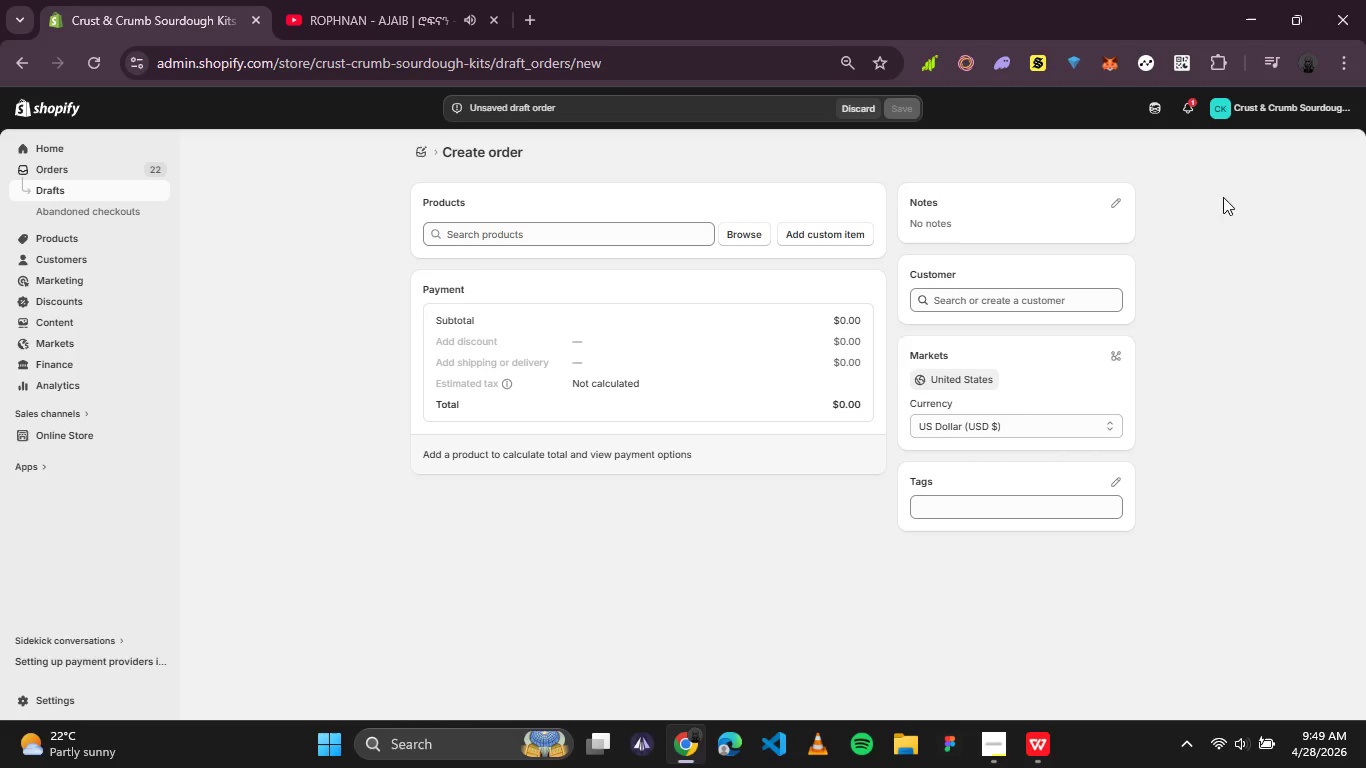 
wait(5.28)
 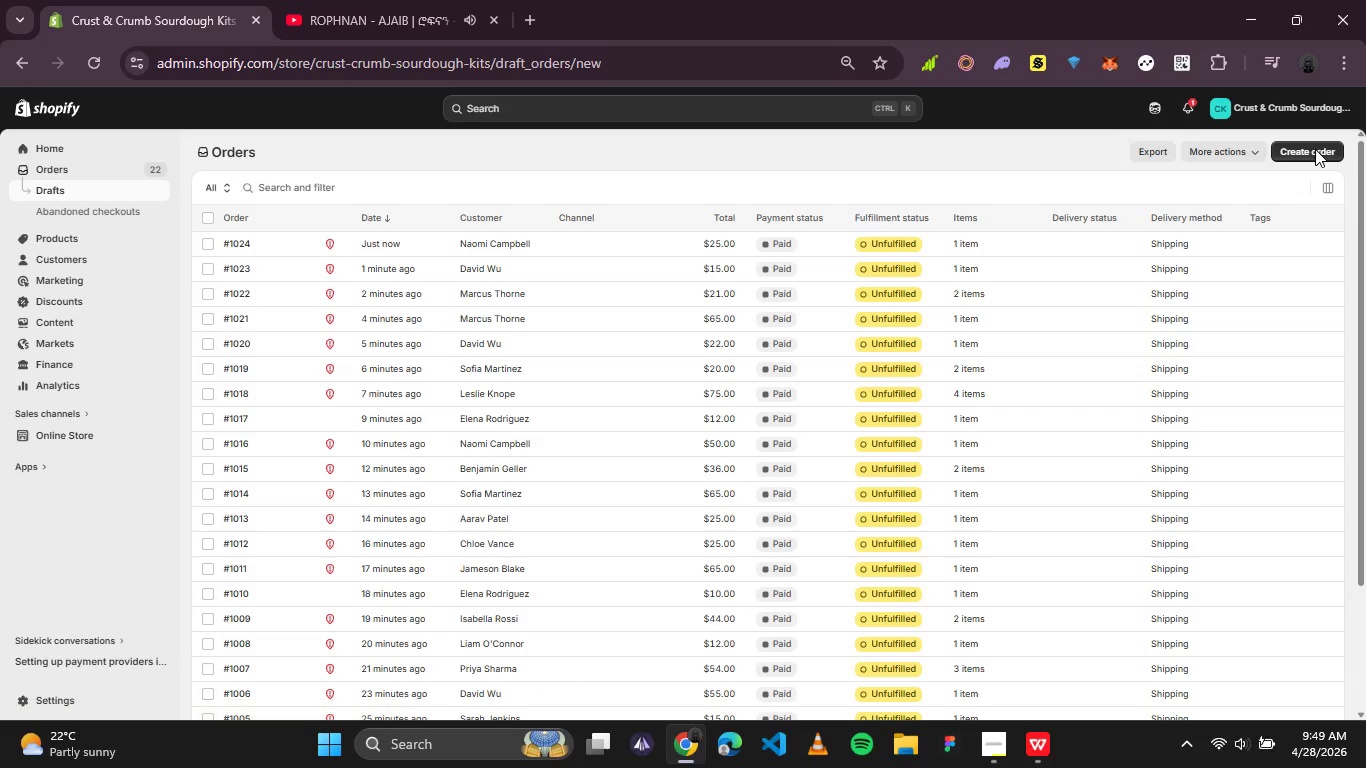 
left_click([724, 241])
 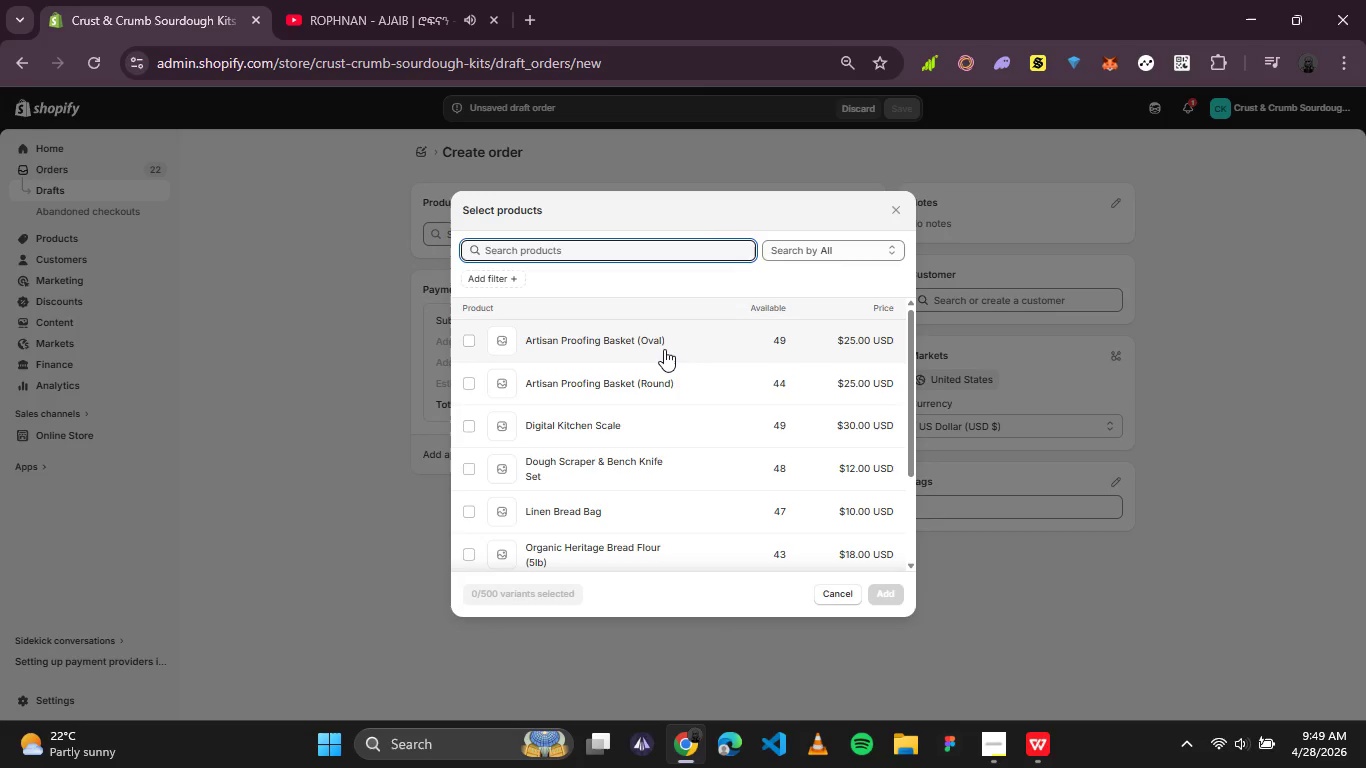 
wait(6.5)
 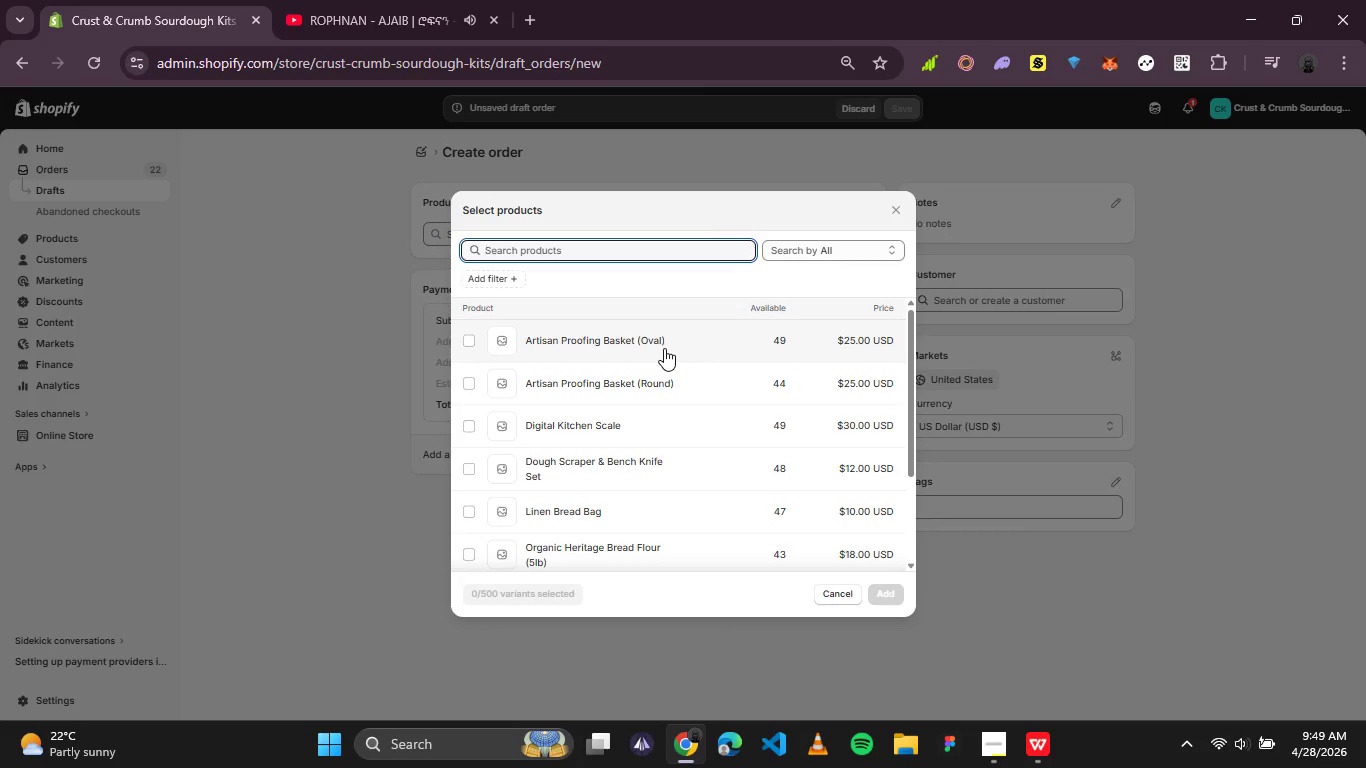 
scroll: coordinate [586, 439], scroll_direction: none, amount: 0.0
 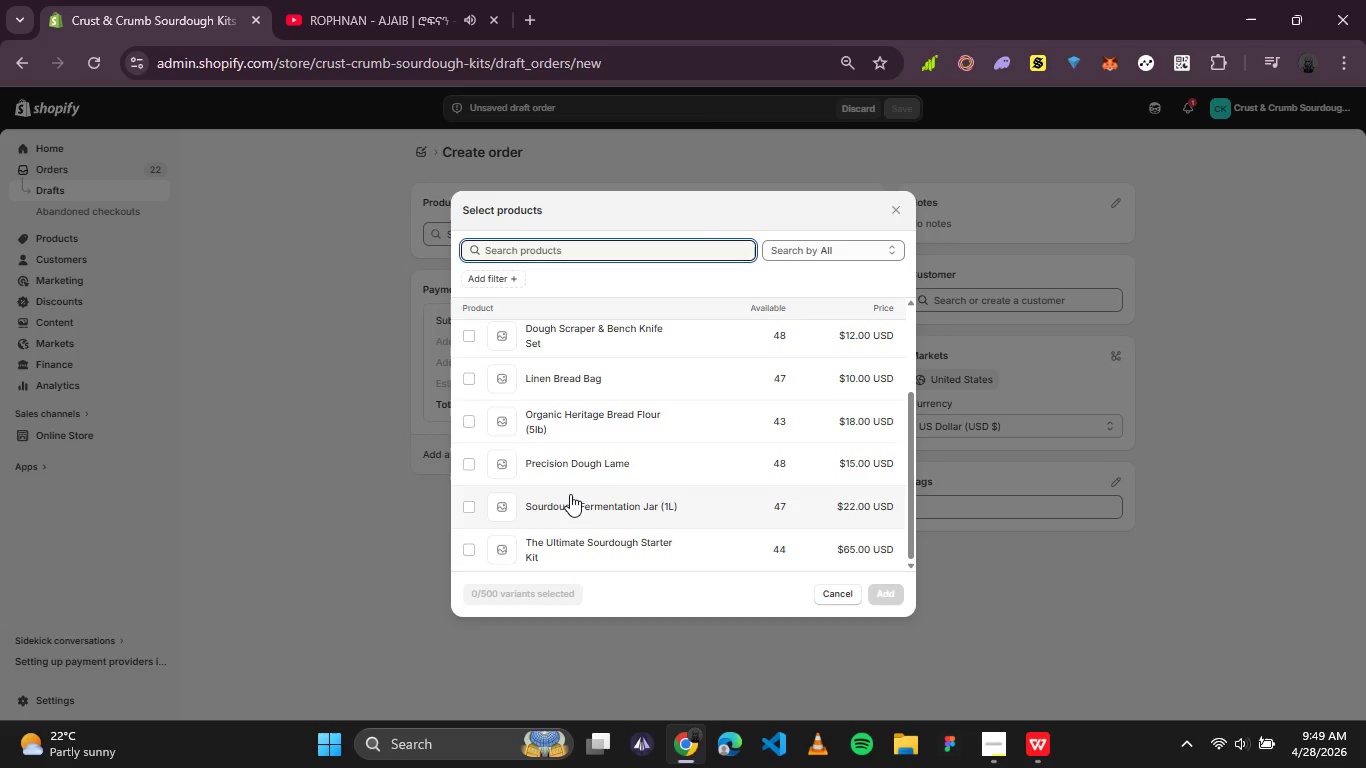 
left_click([570, 494])
 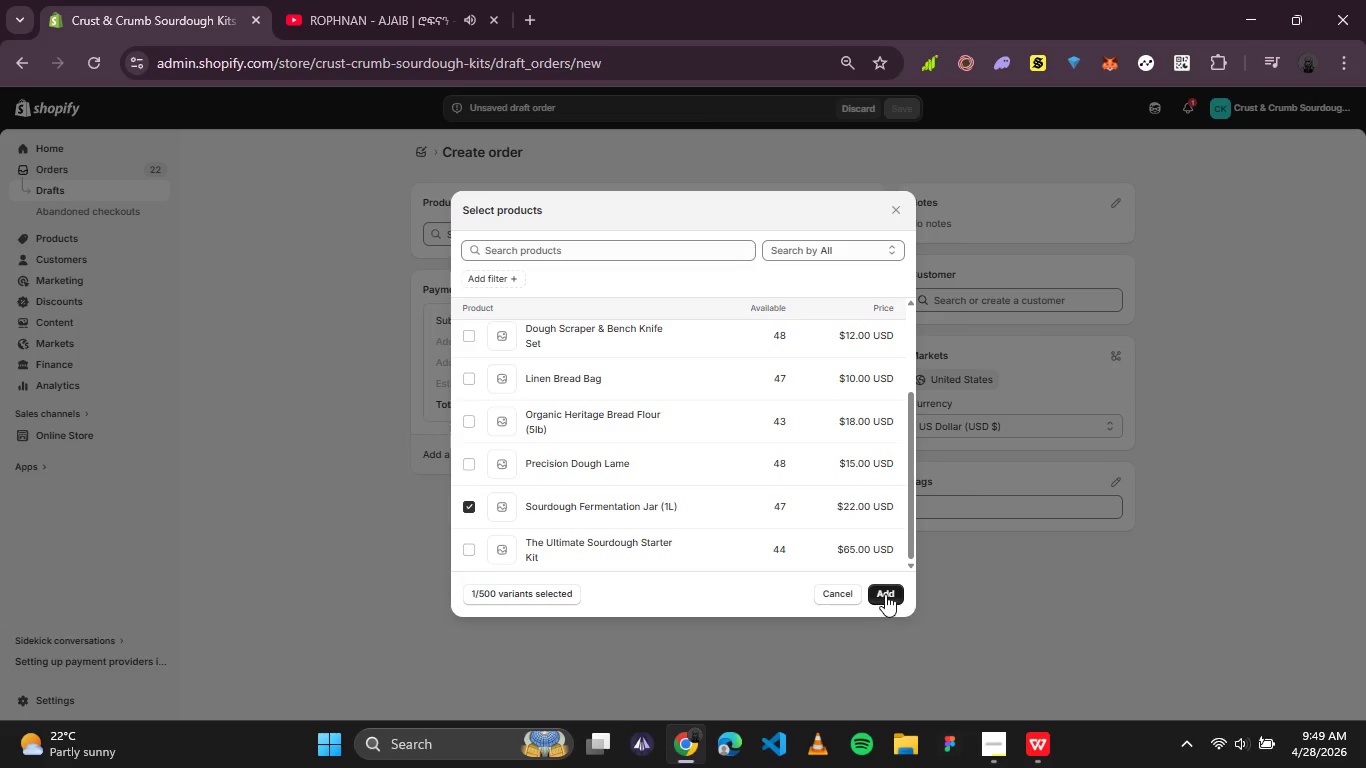 
left_click([885, 594])
 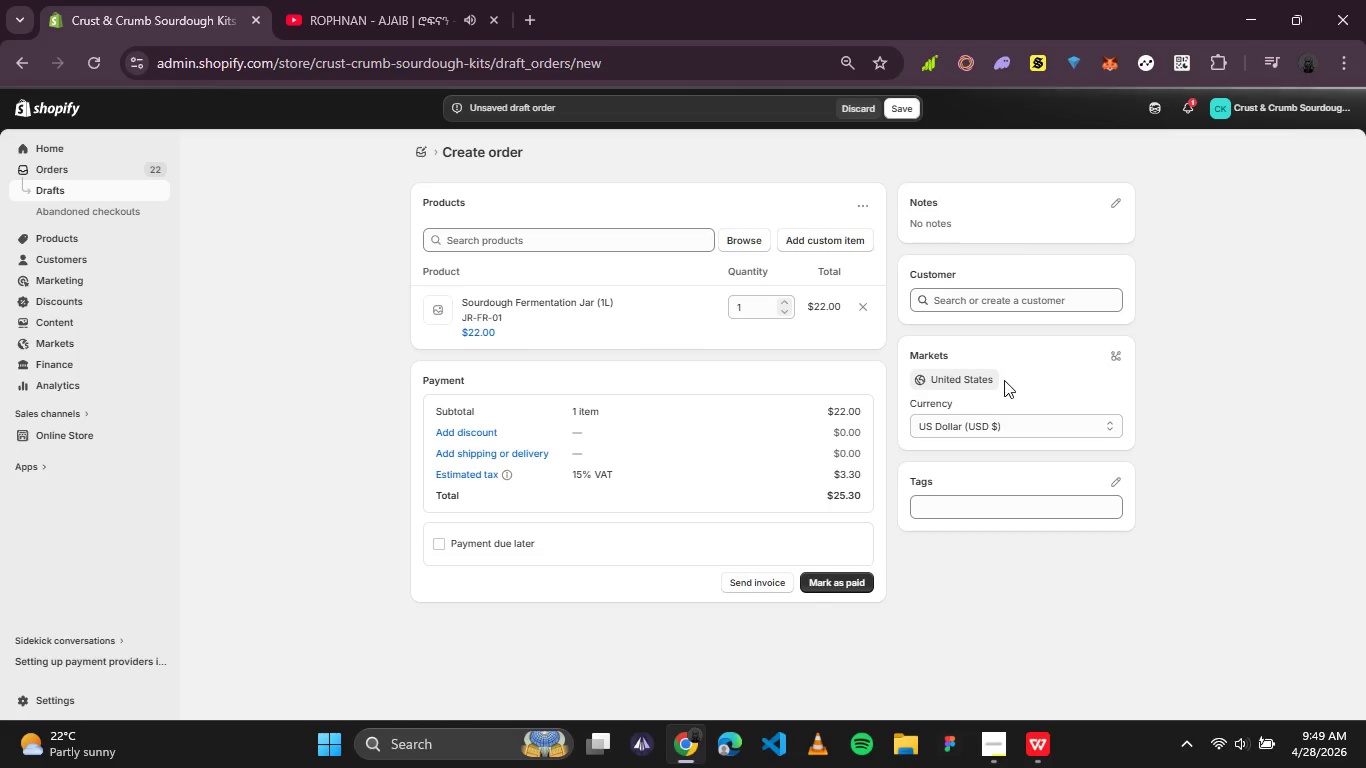 
left_click([1034, 307])
 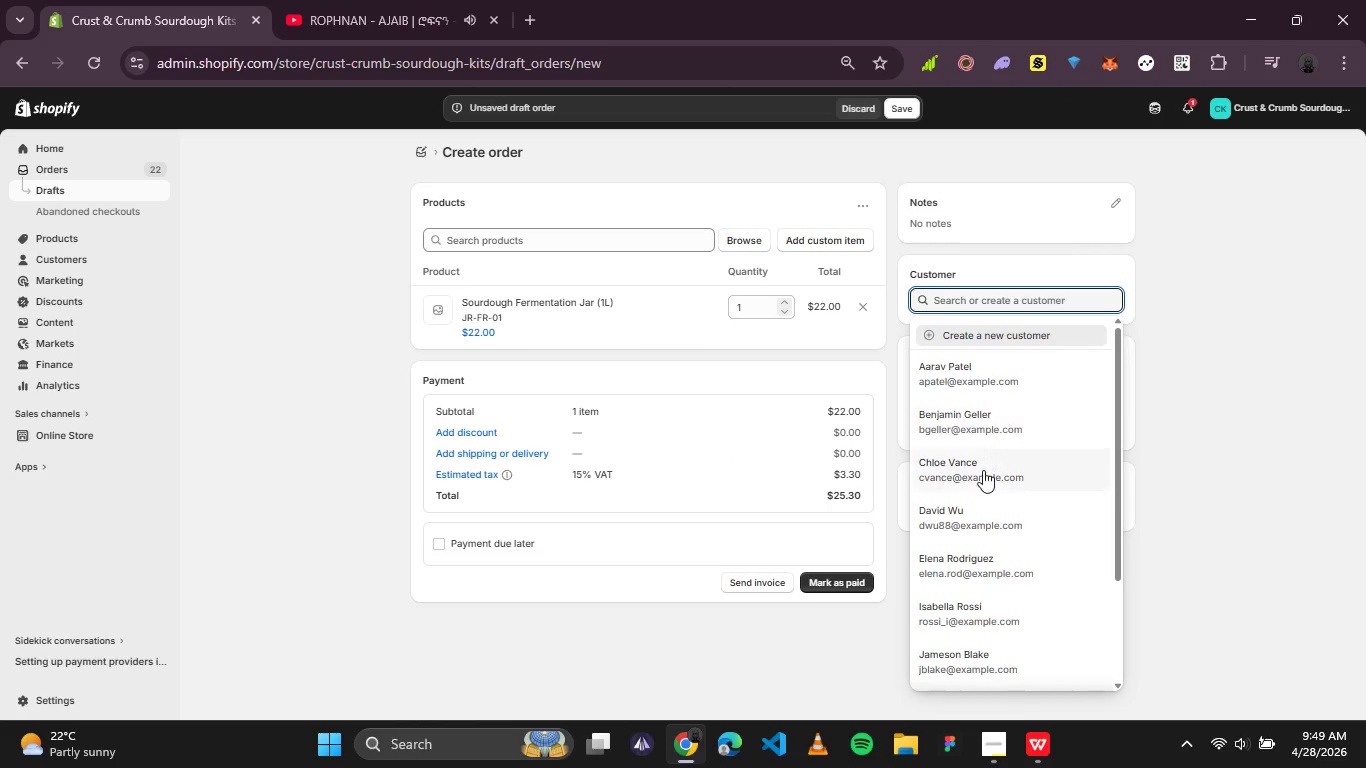 
left_click([983, 470])
 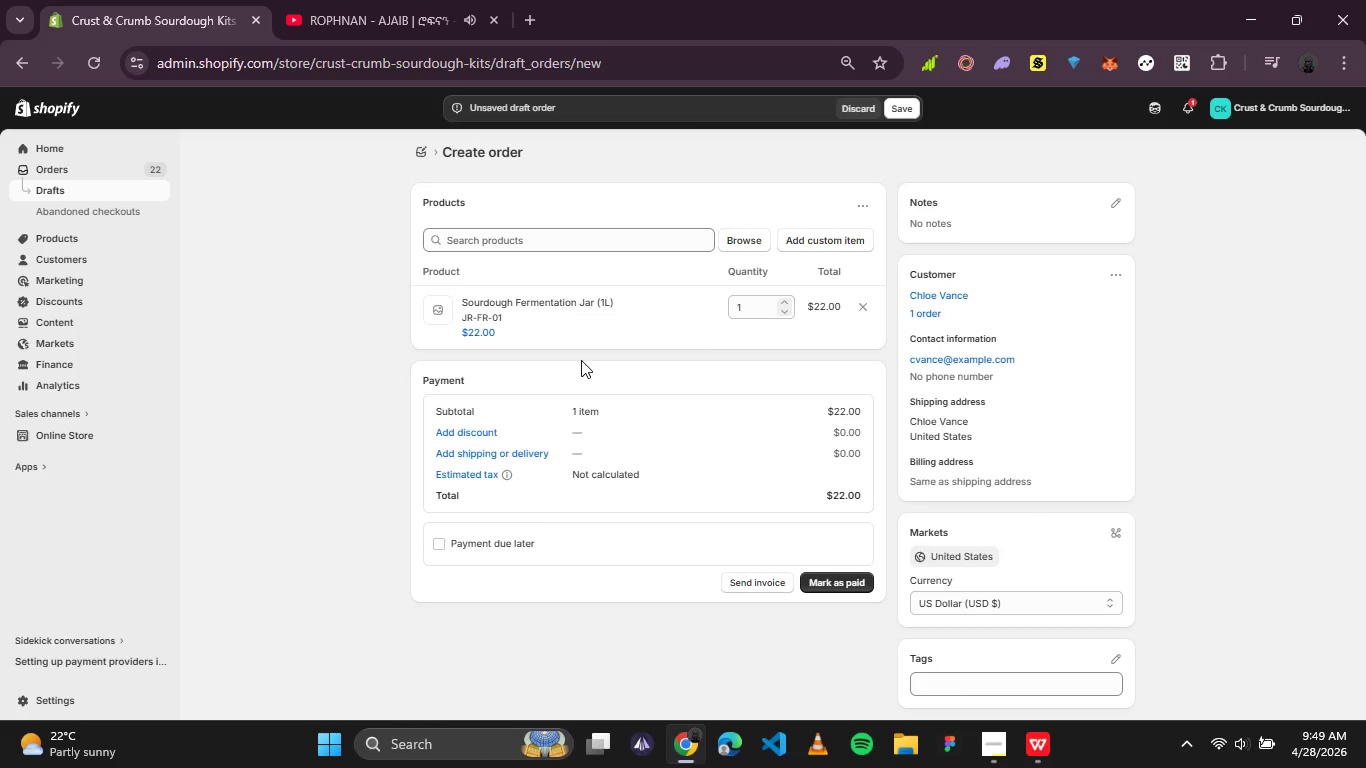 
wait(18.86)
 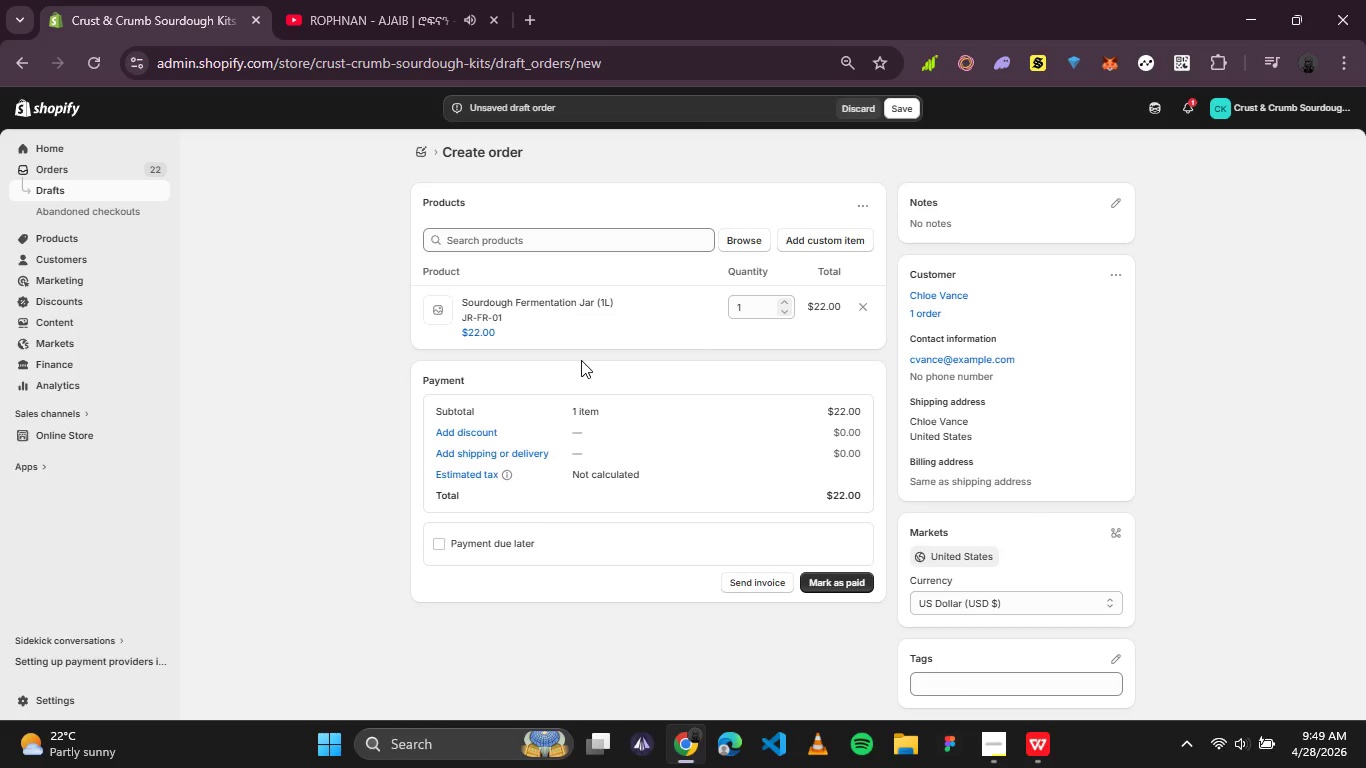 
left_click([1109, 272])
 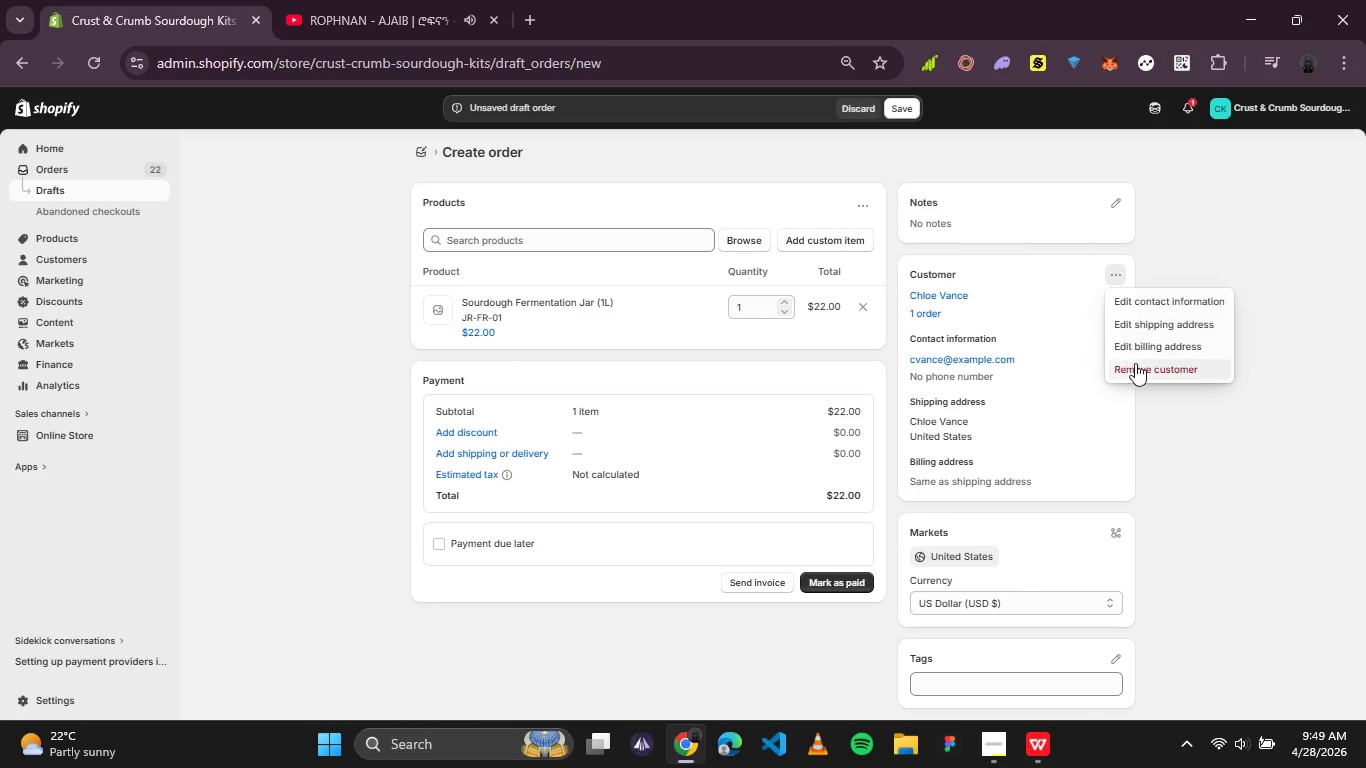 
left_click([1135, 369])
 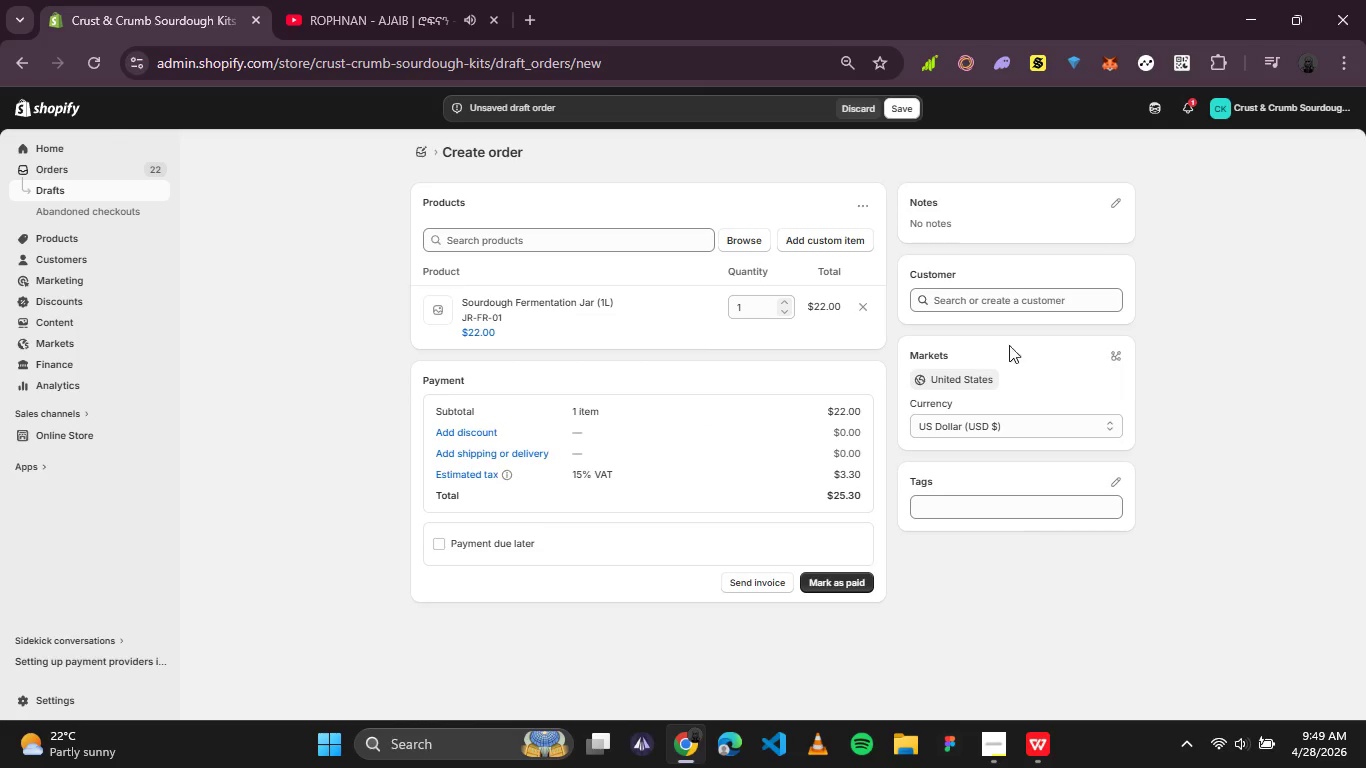 
wait(10.67)
 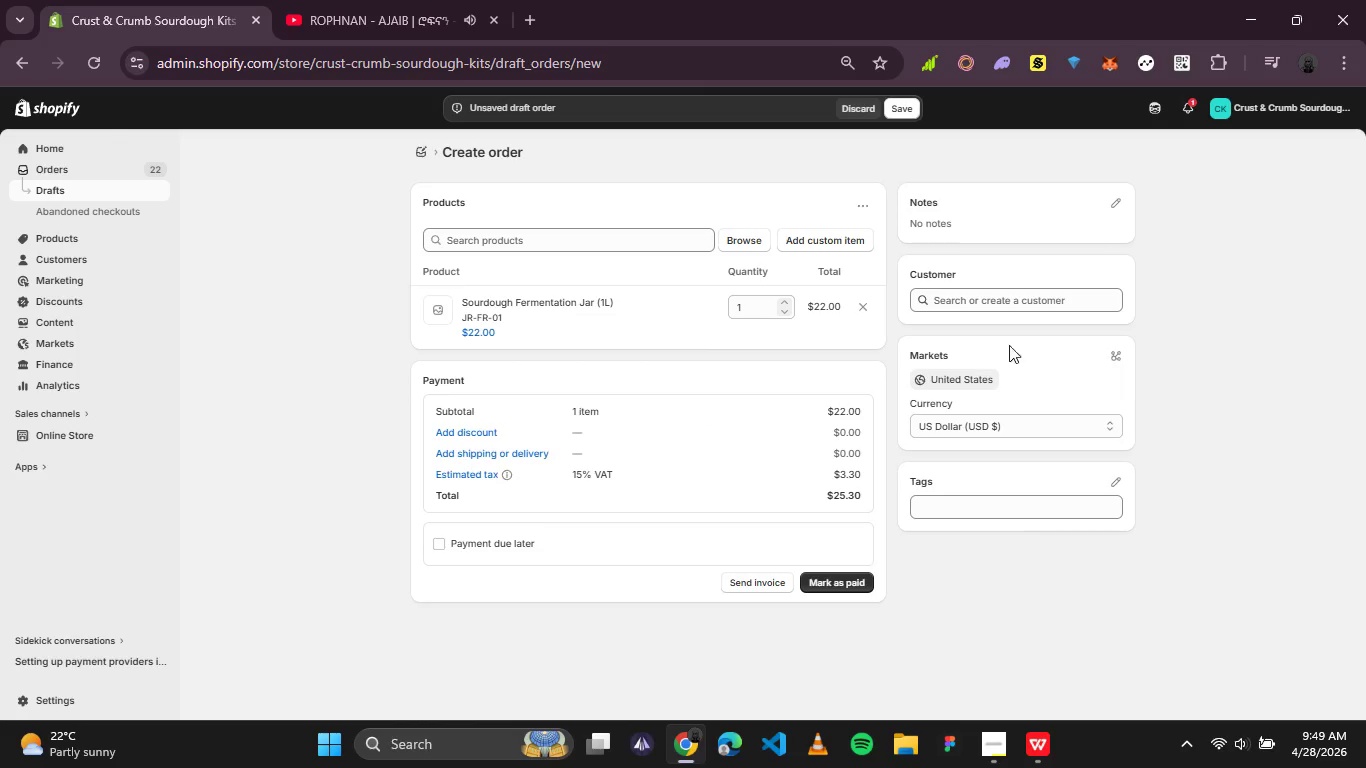 
left_click([863, 303])
 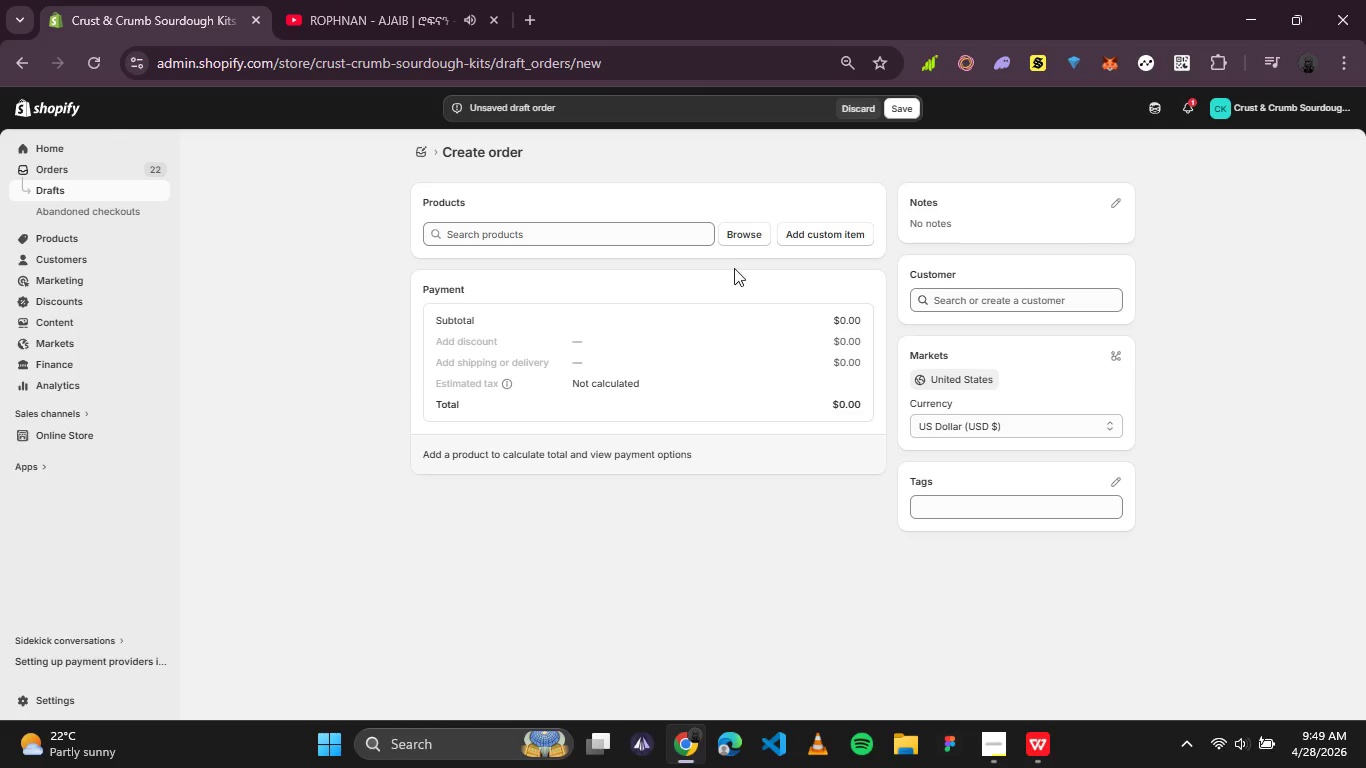 
left_click([745, 237])
 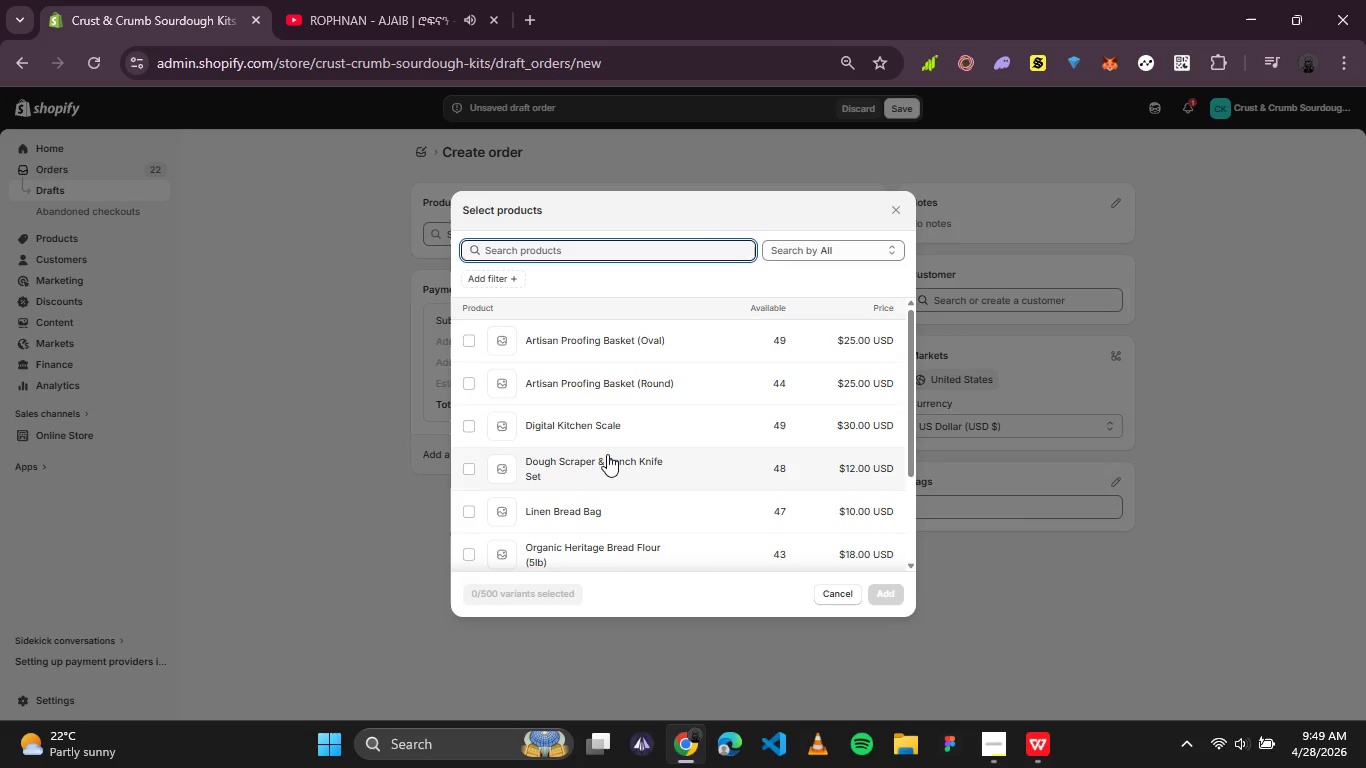 
scroll: coordinate [587, 473], scroll_direction: down, amount: 1.0
 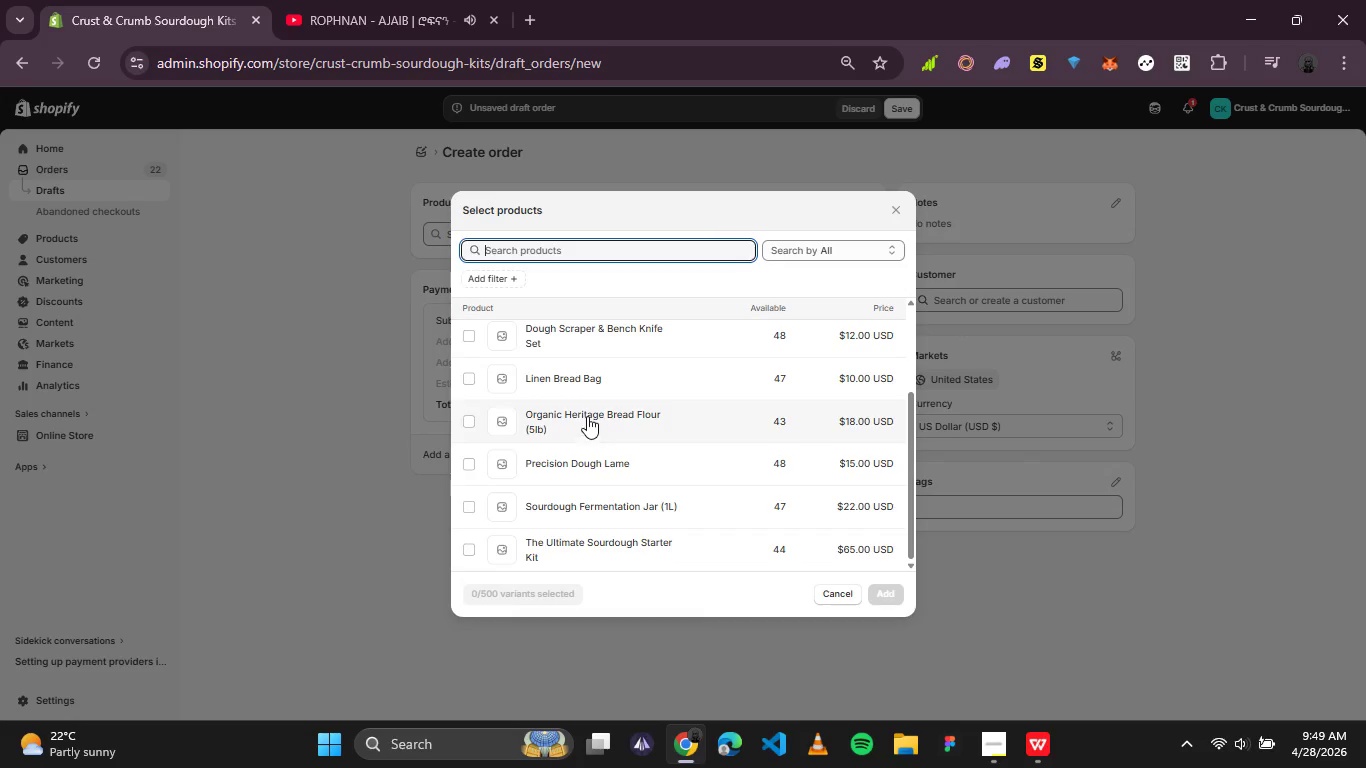 
left_click([587, 416])
 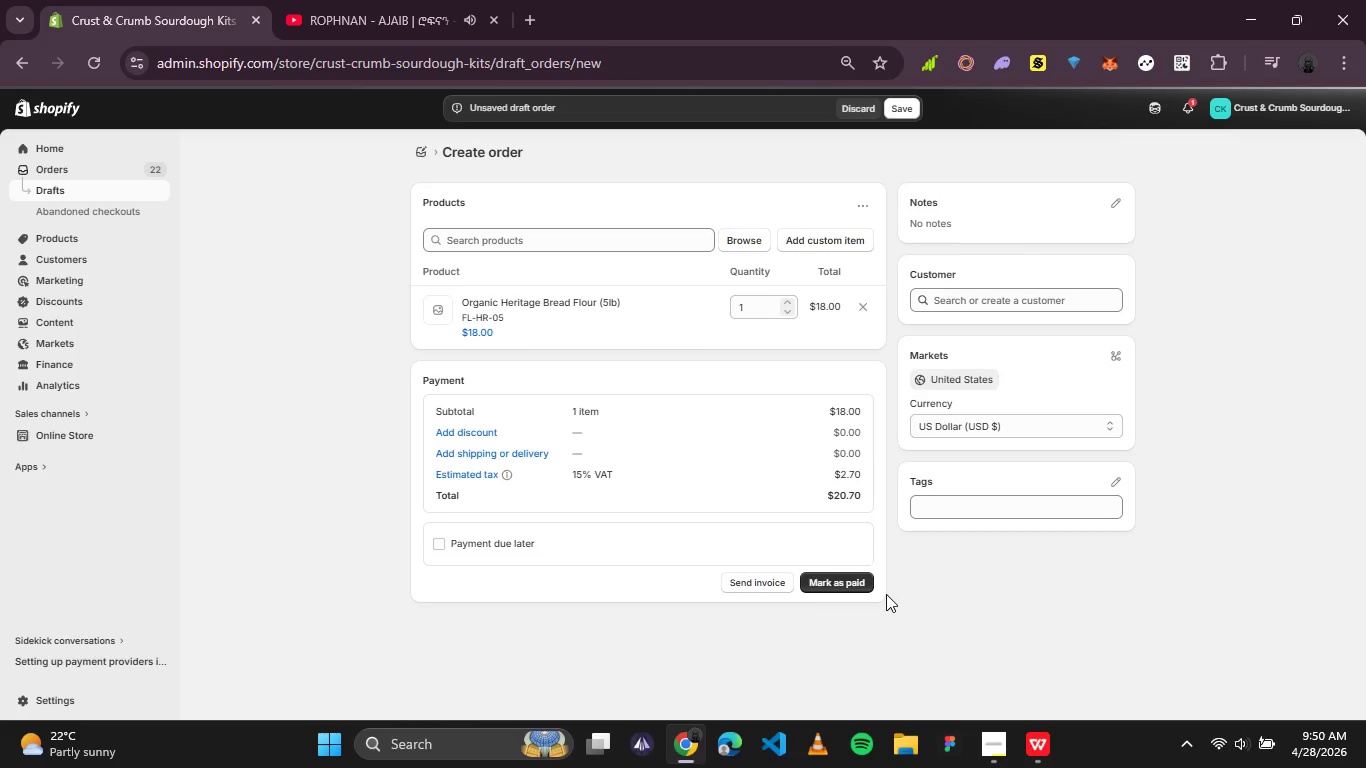 
left_click([968, 303])
 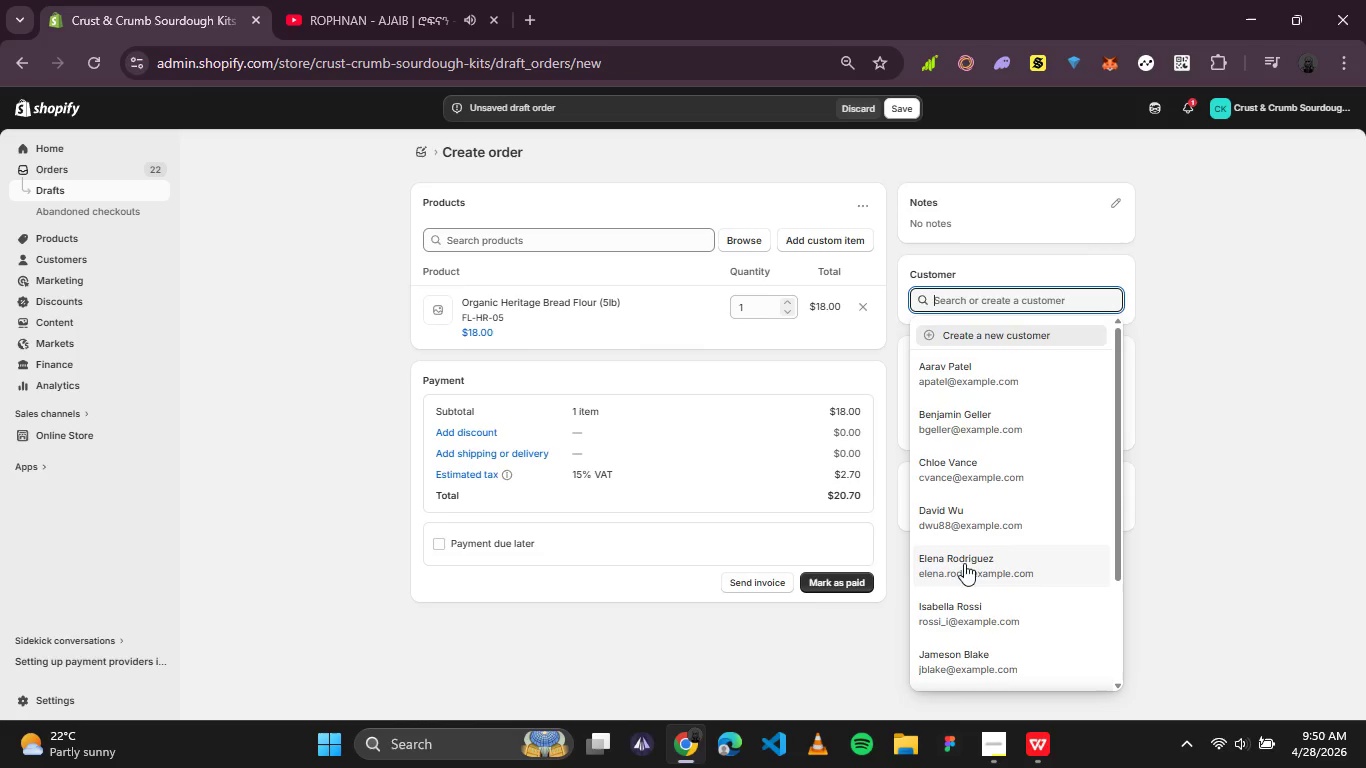 
scroll: coordinate [961, 580], scroll_direction: down, amount: 1.0
 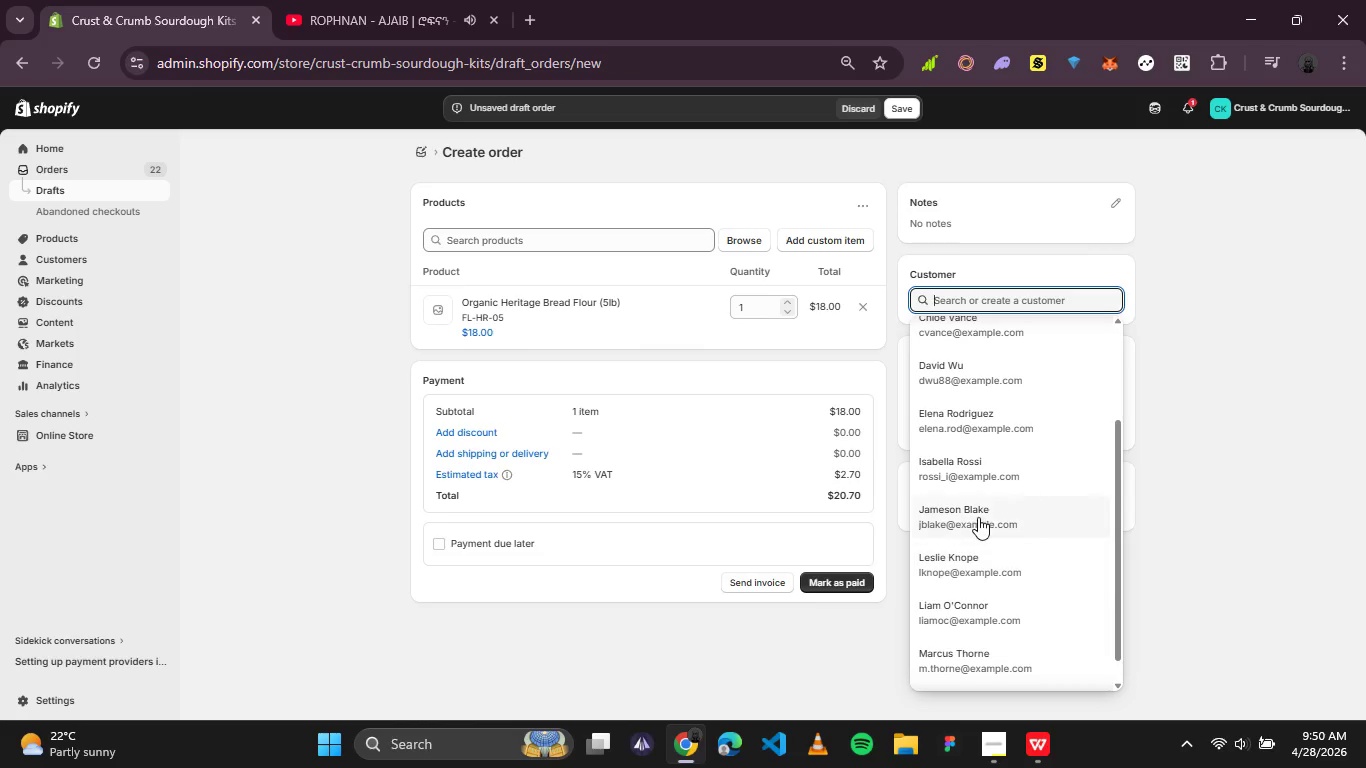 
left_click([978, 517])
 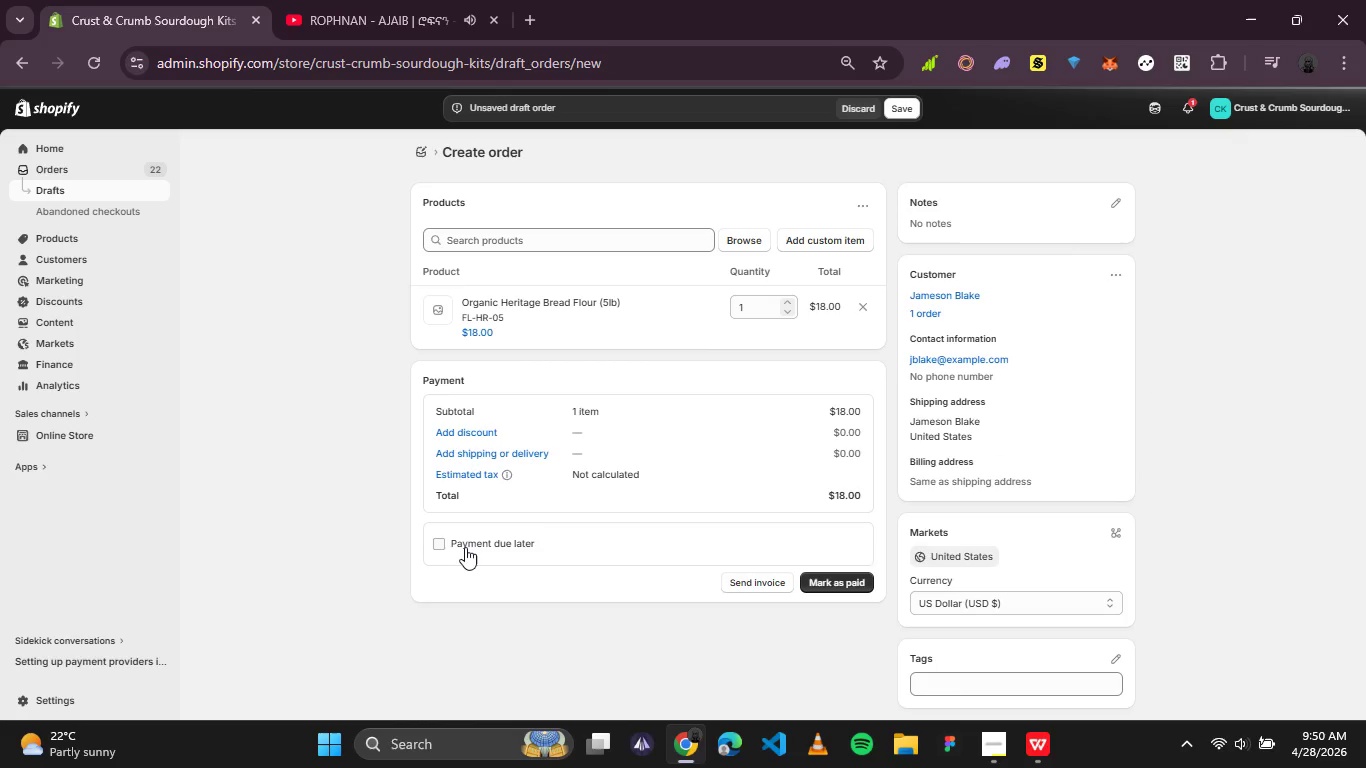 
wait(9.06)
 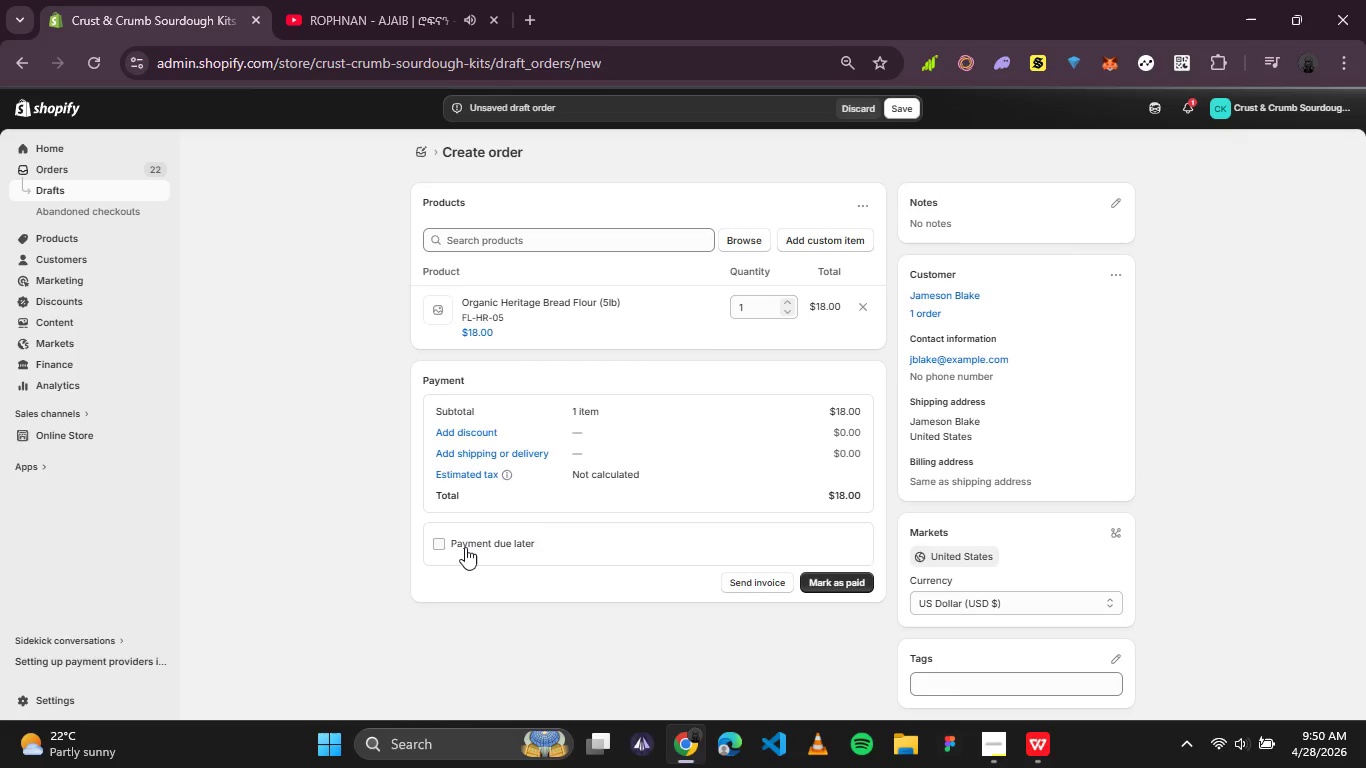 
left_click([814, 578])
 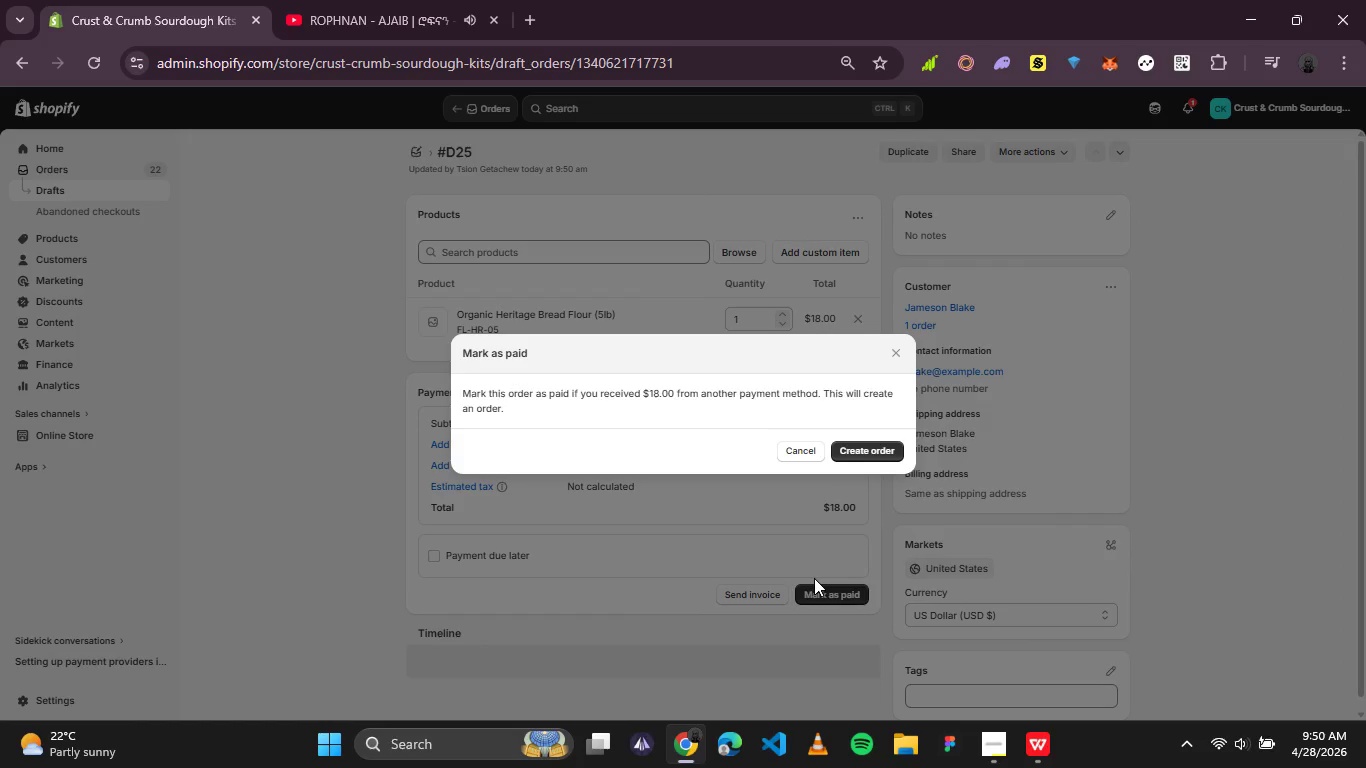 
wait(7.41)
 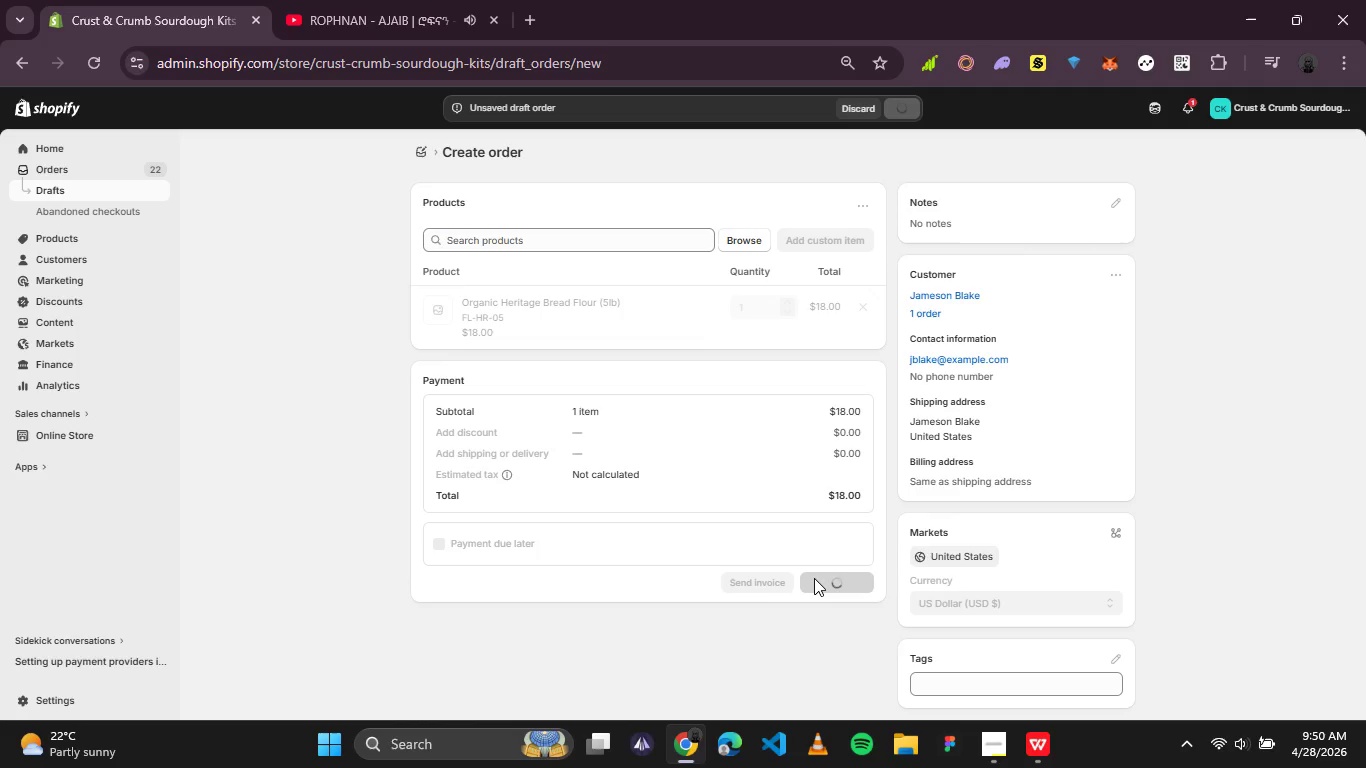 
left_click([888, 450])
 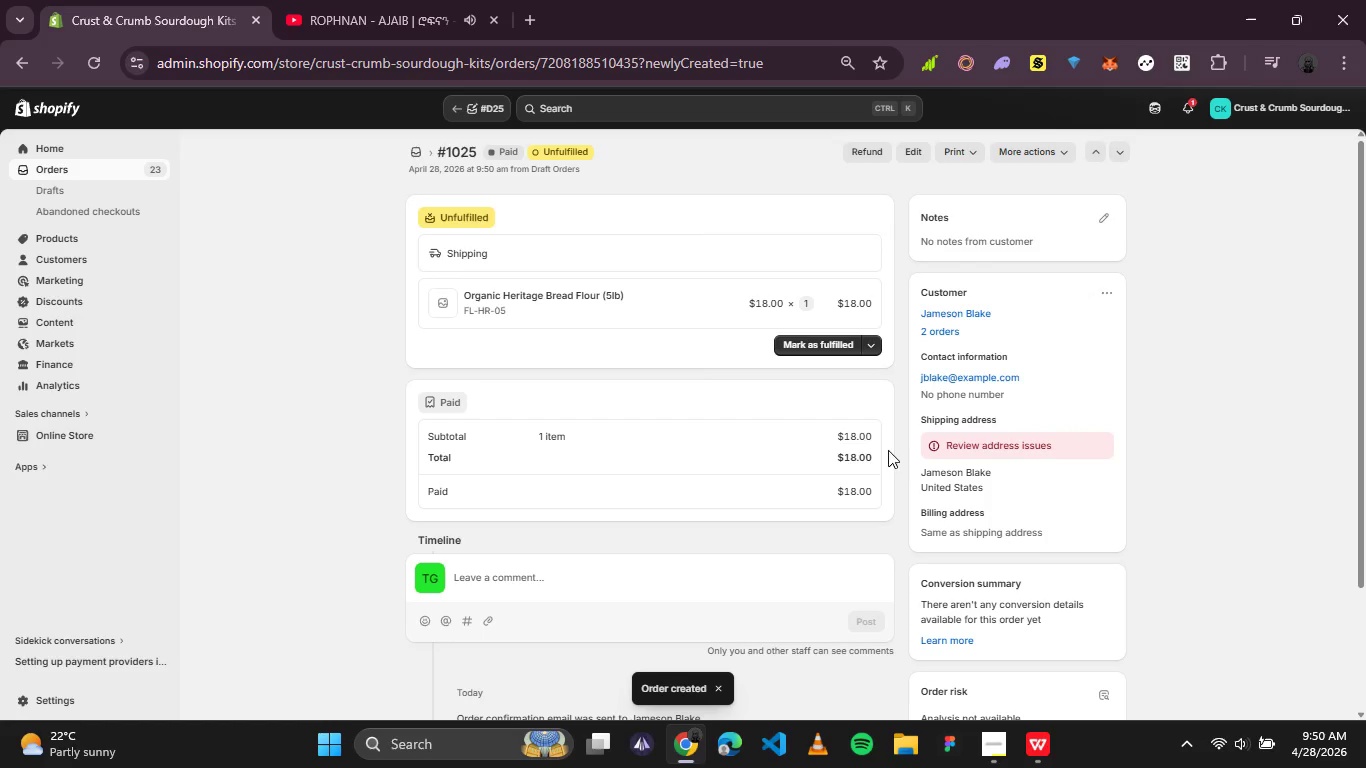 
wait(6.67)
 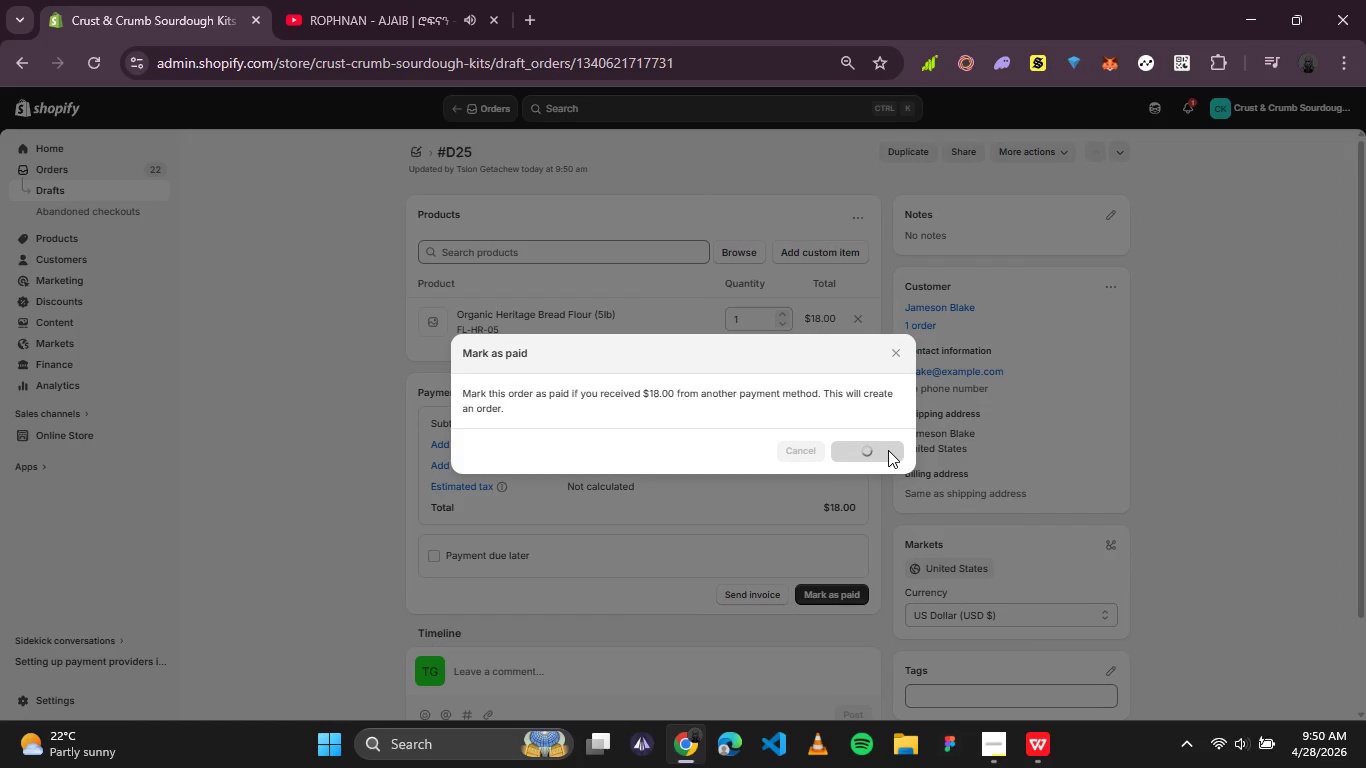 
left_click([87, 170])
 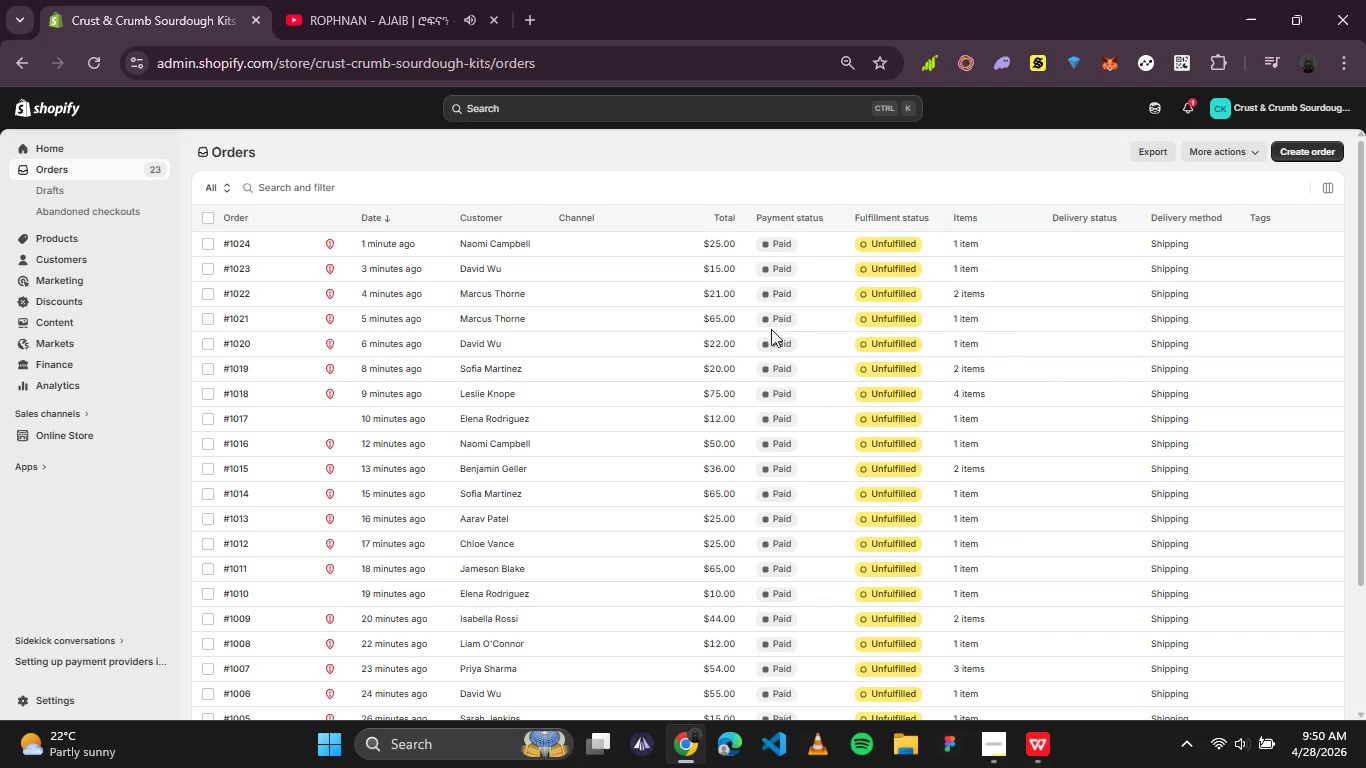 
scroll: coordinate [976, 453], scroll_direction: down, amount: 5.0
 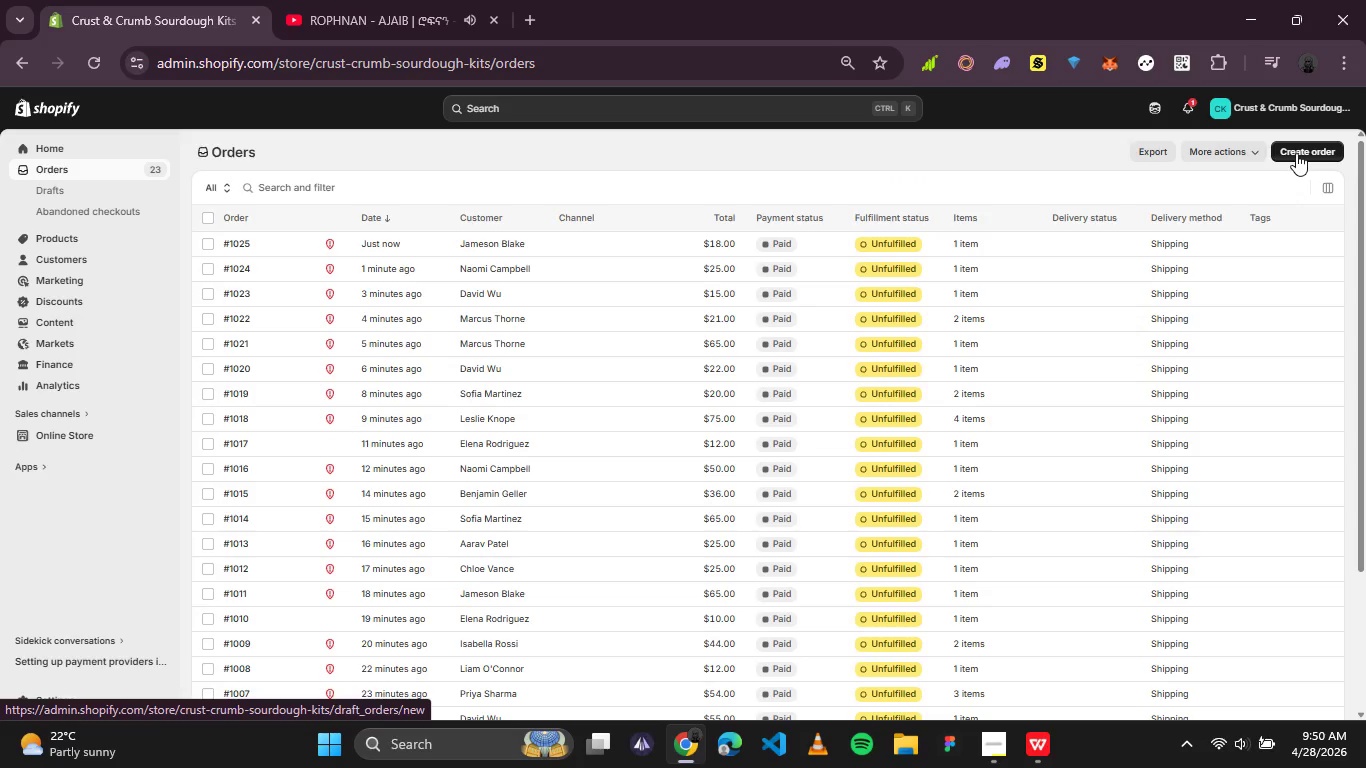 
left_click([1296, 153])
 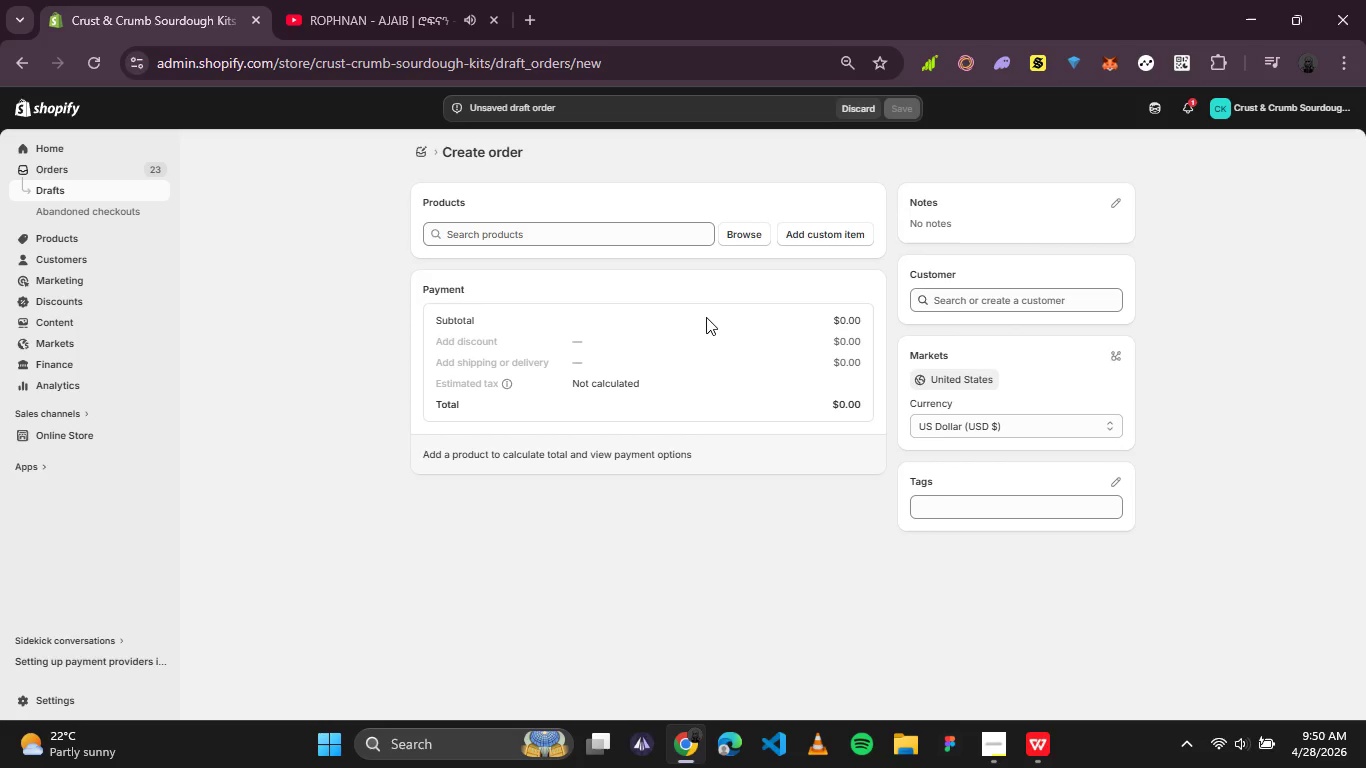 
wait(7.3)
 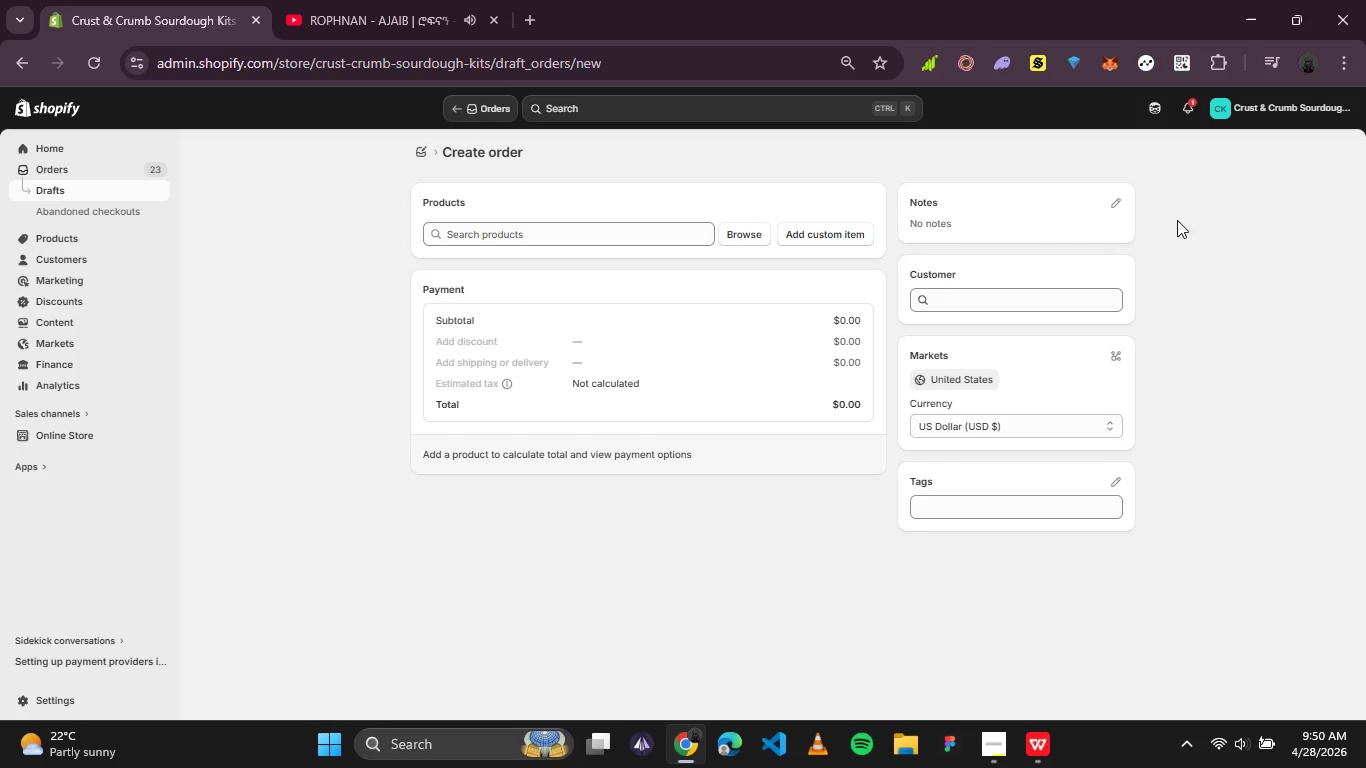 
left_click([740, 232])
 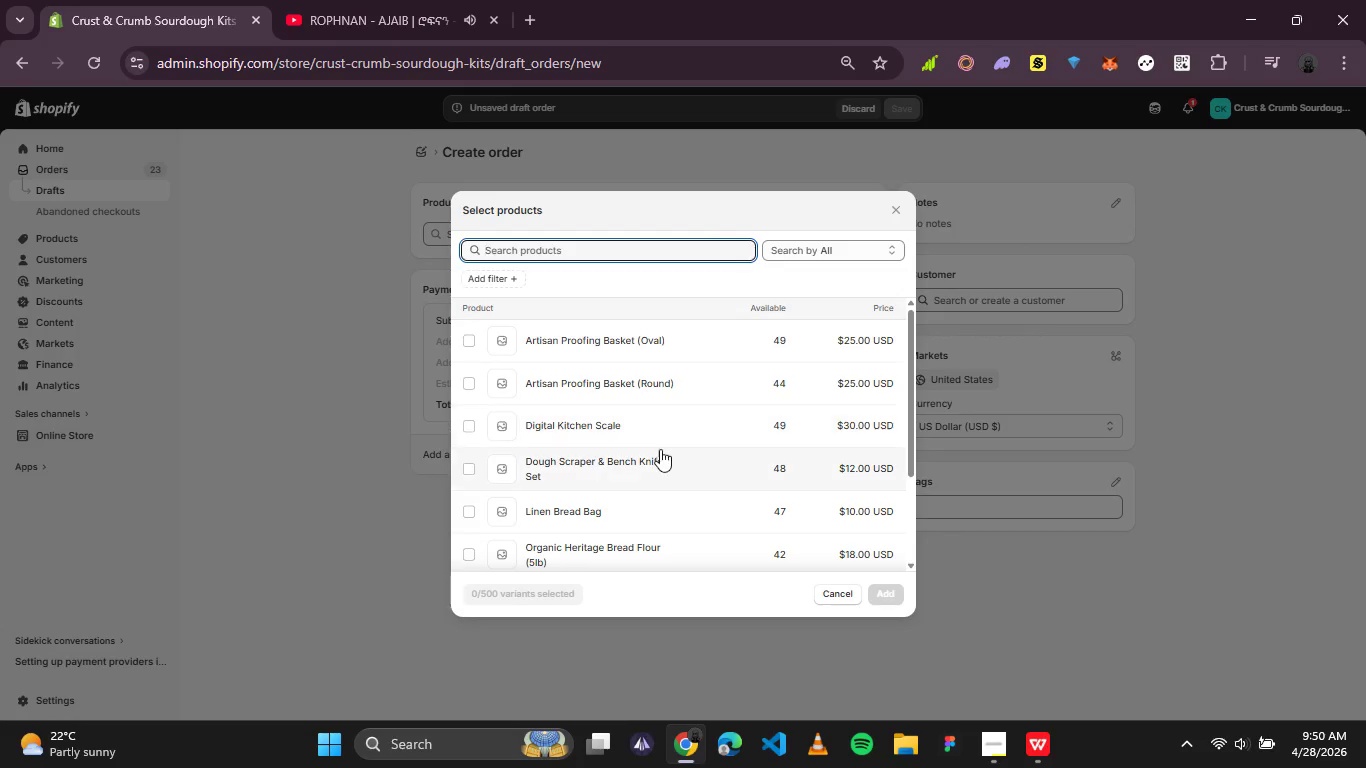 
scroll: coordinate [660, 450], scroll_direction: none, amount: 0.0
 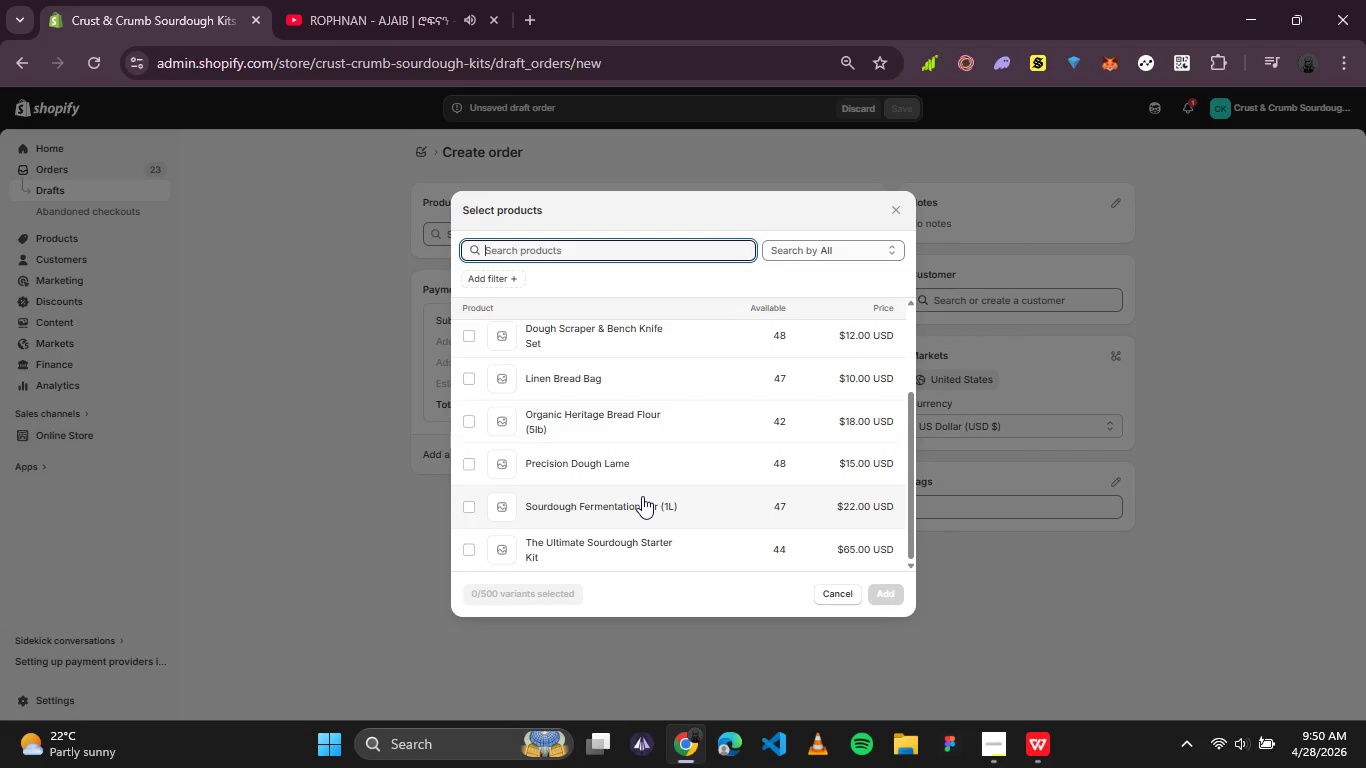 
left_click([642, 496])
 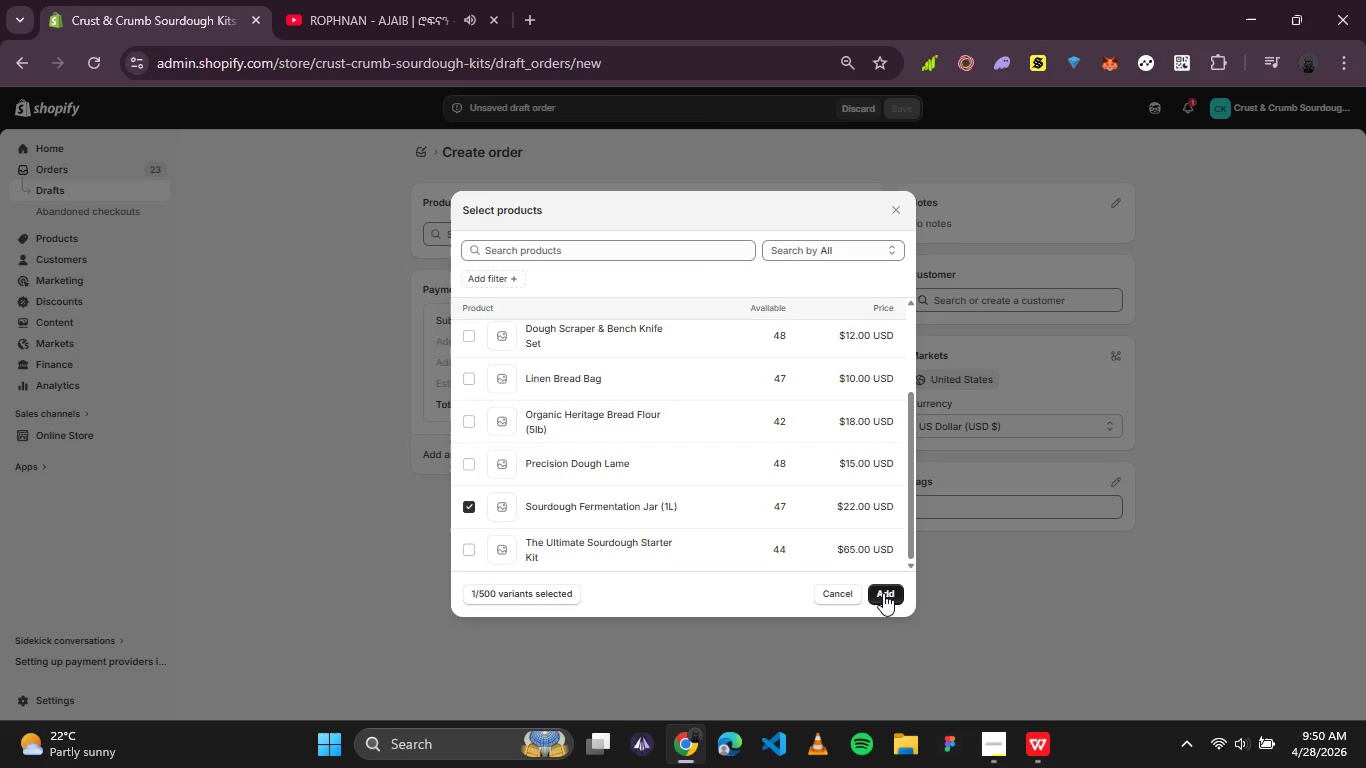 
left_click([883, 593])
 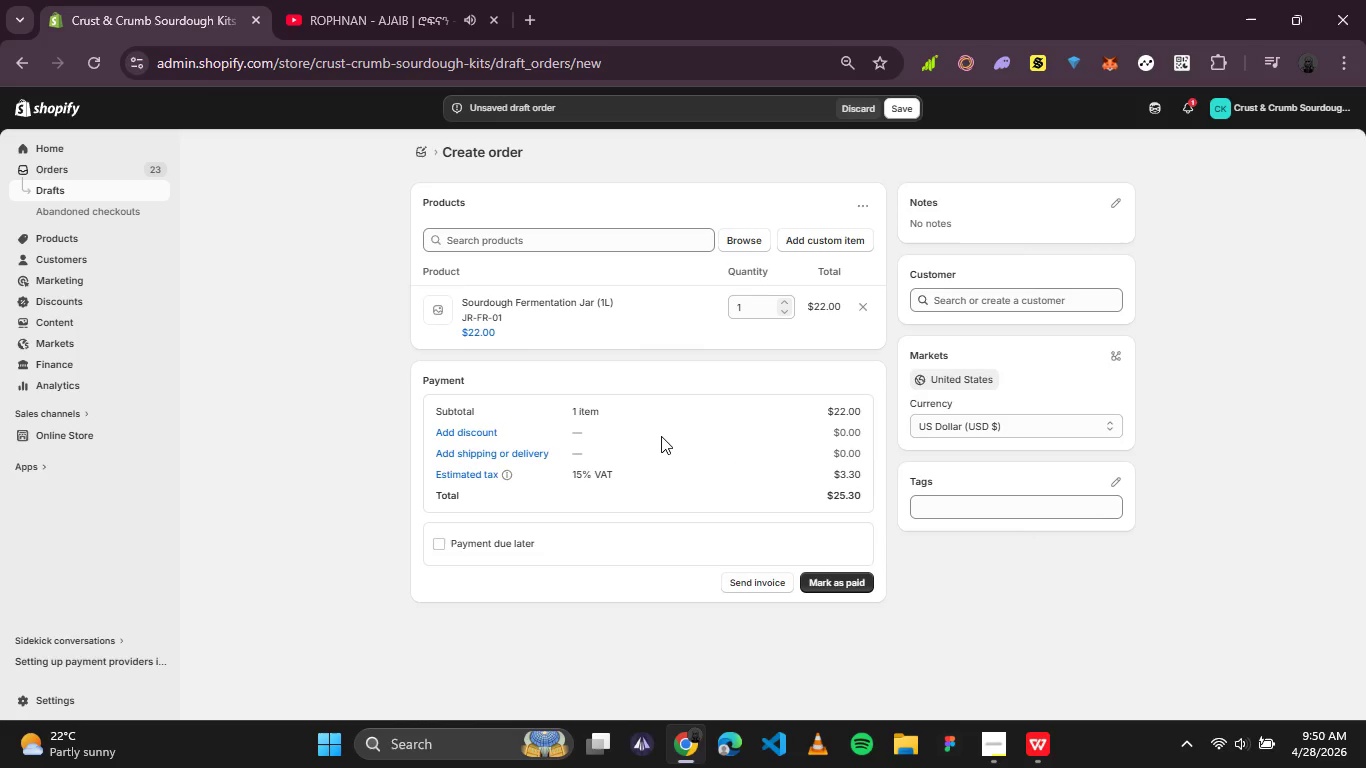 
wait(10.77)
 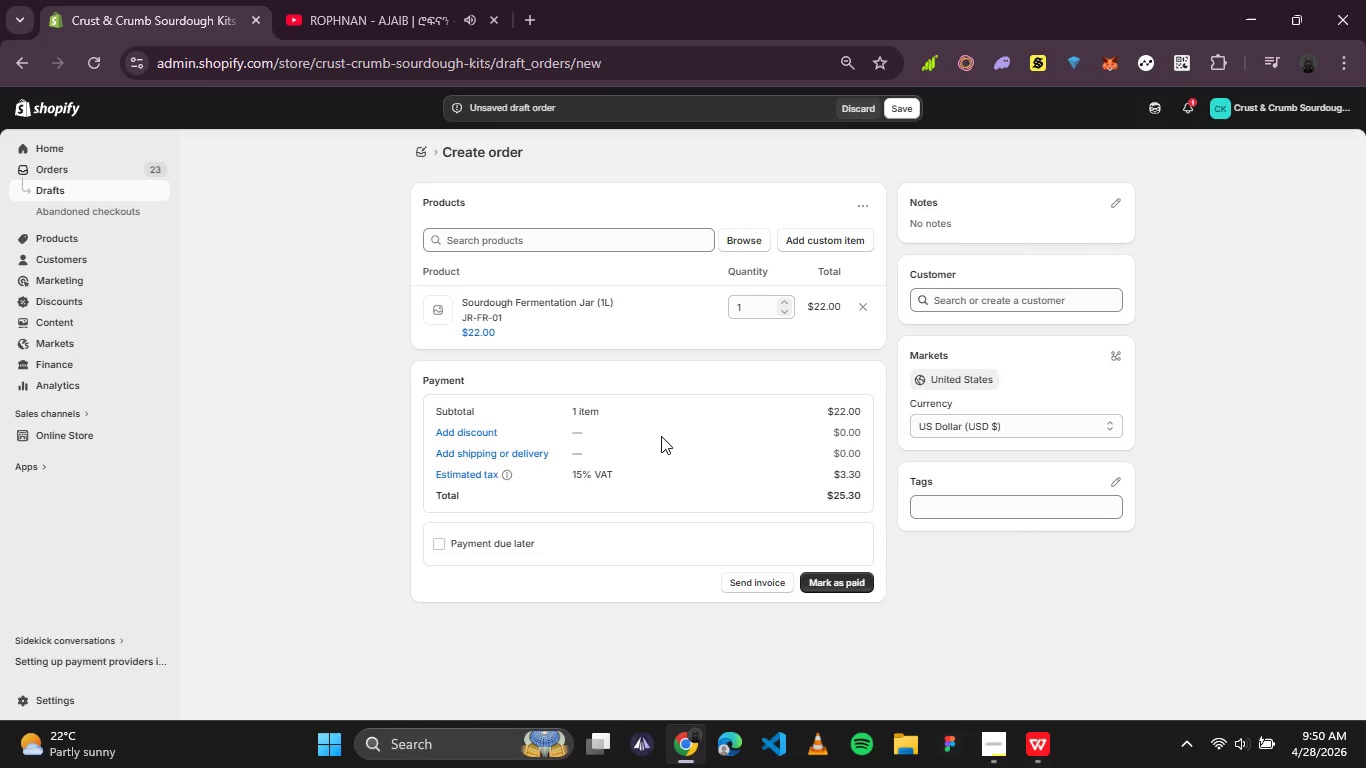 
left_click([1000, 302])
 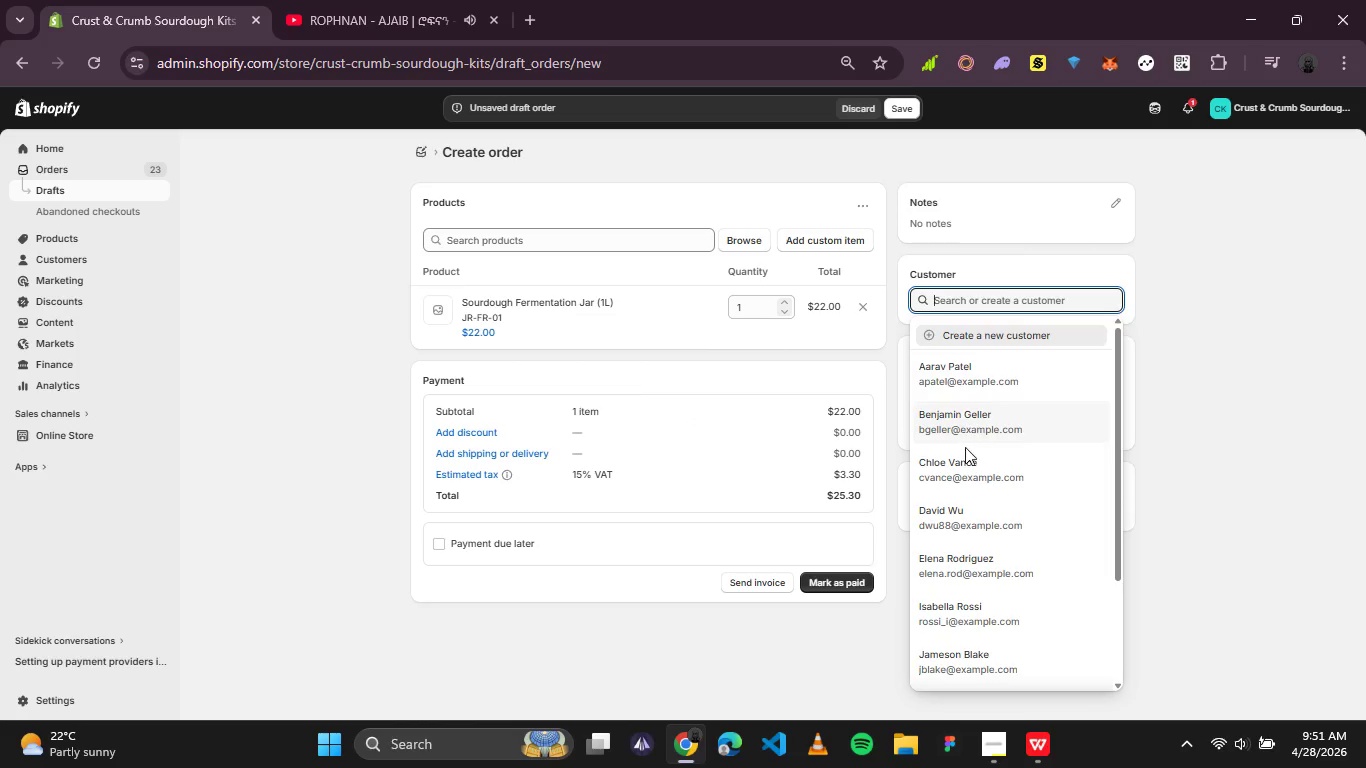 
left_click([954, 468])
 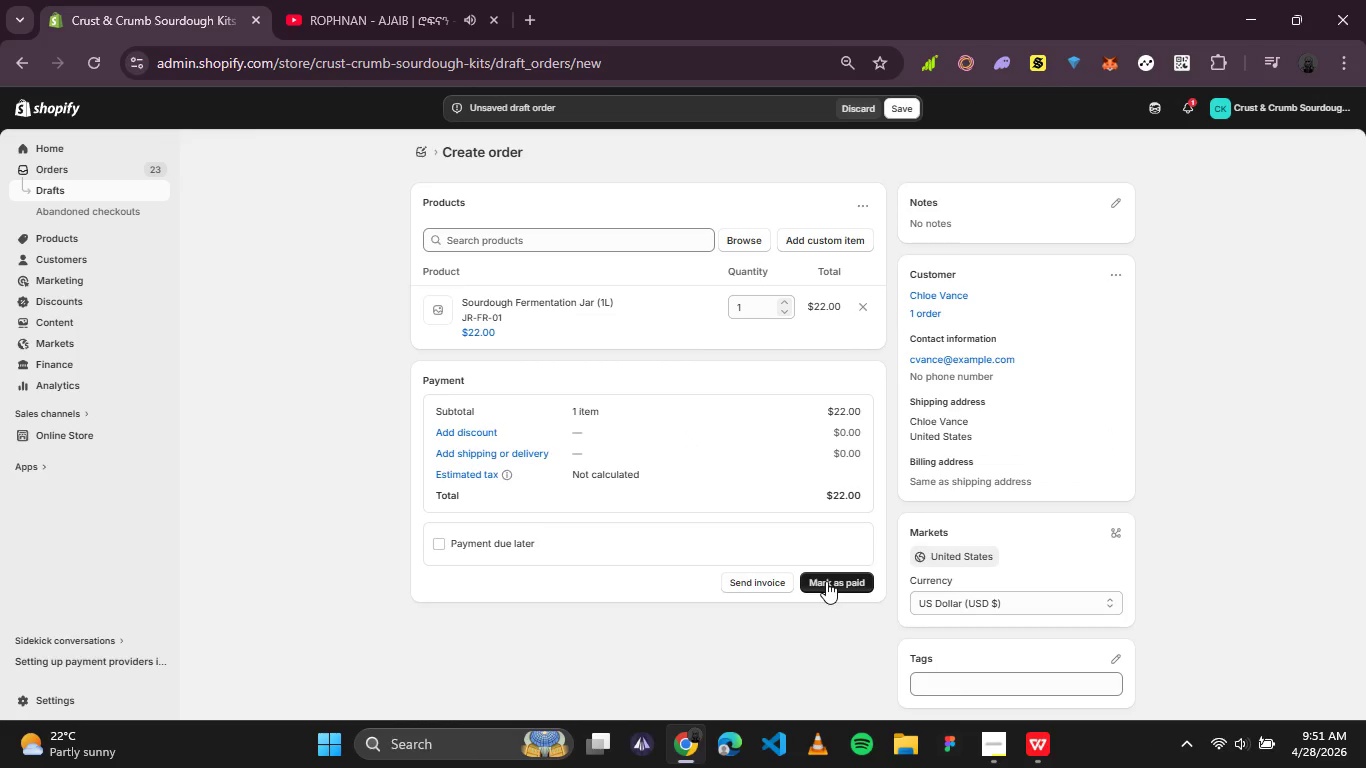 
wait(6.09)
 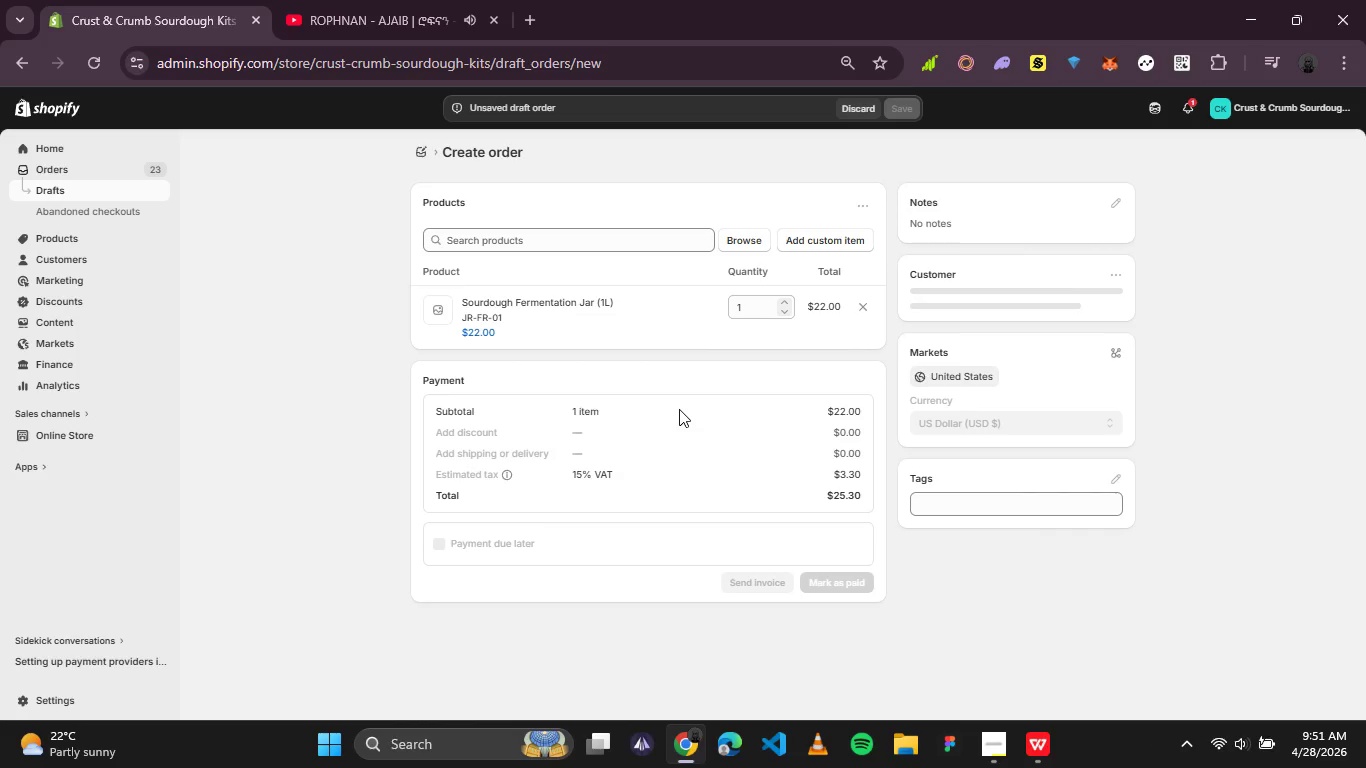 
left_click([826, 581])
 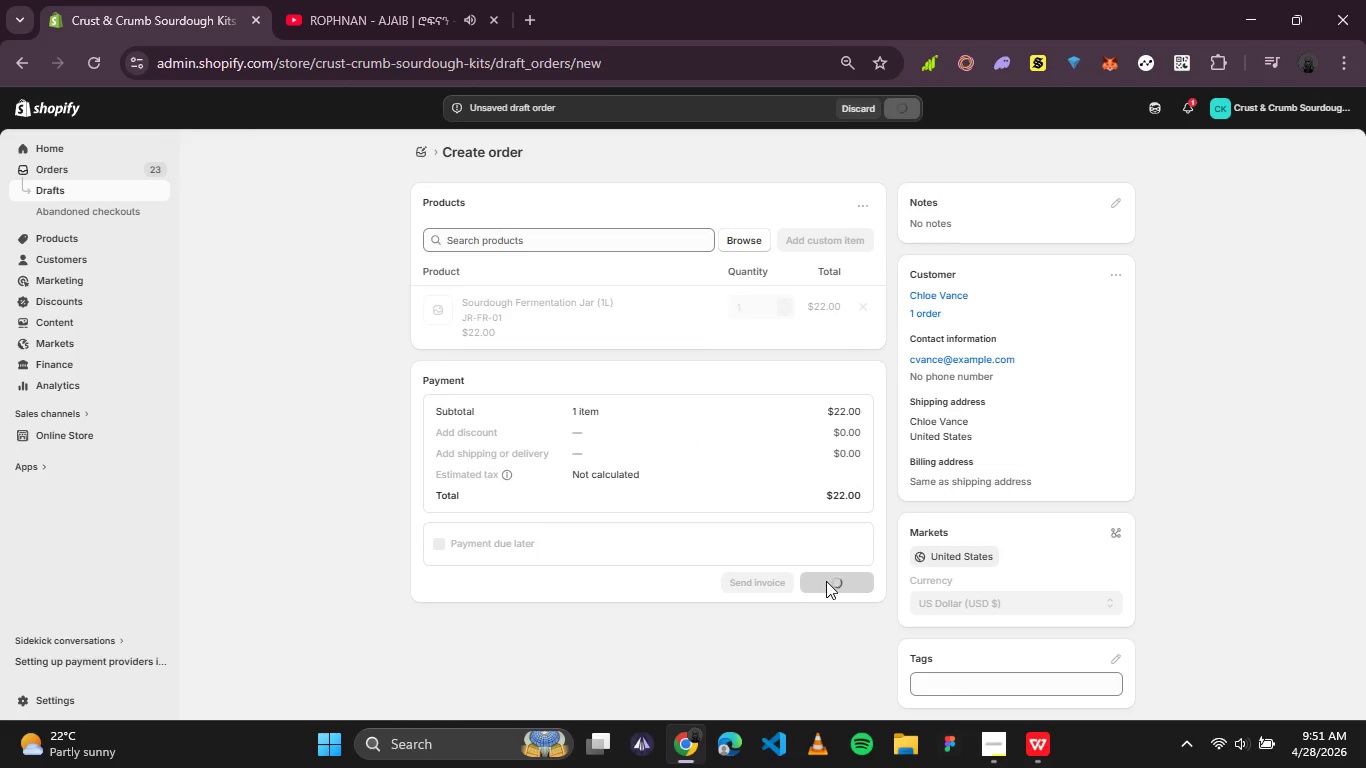 
mouse_move([866, 538])
 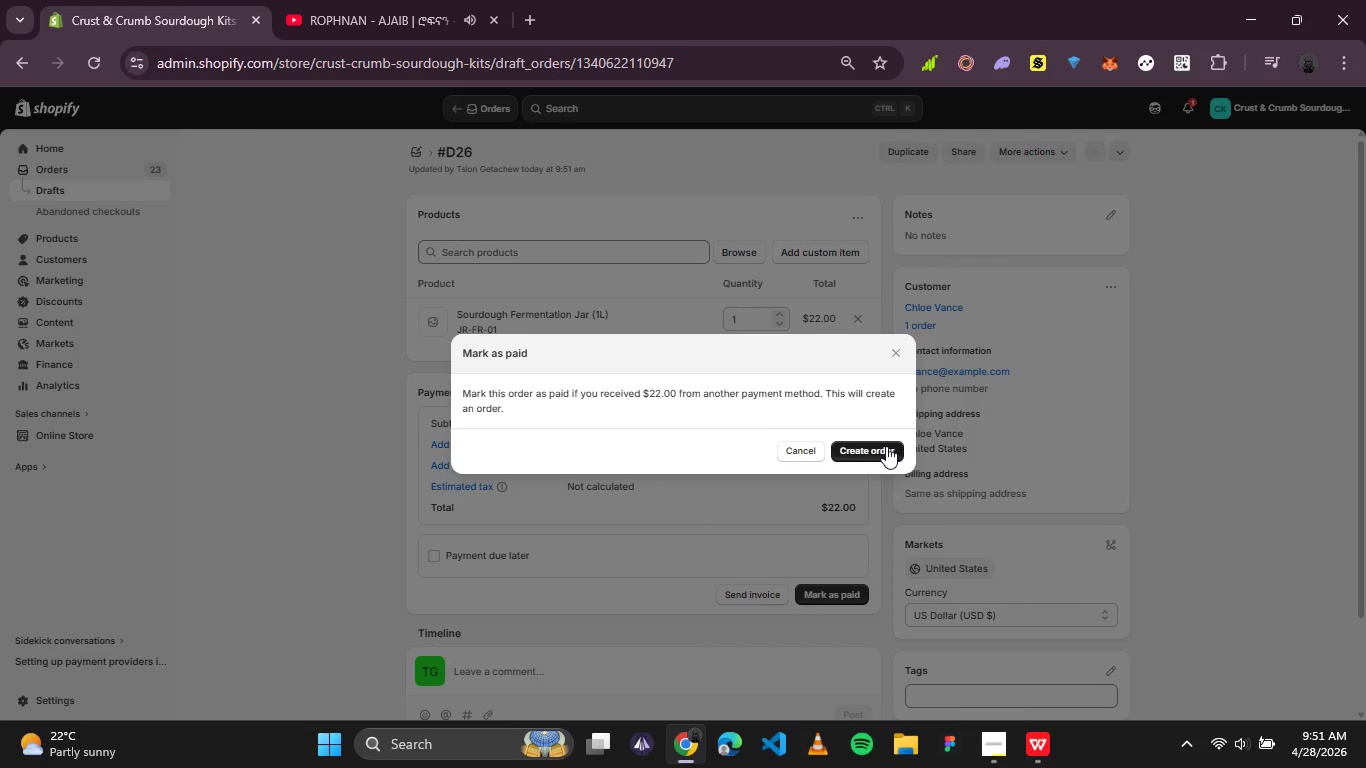 
left_click([886, 446])
 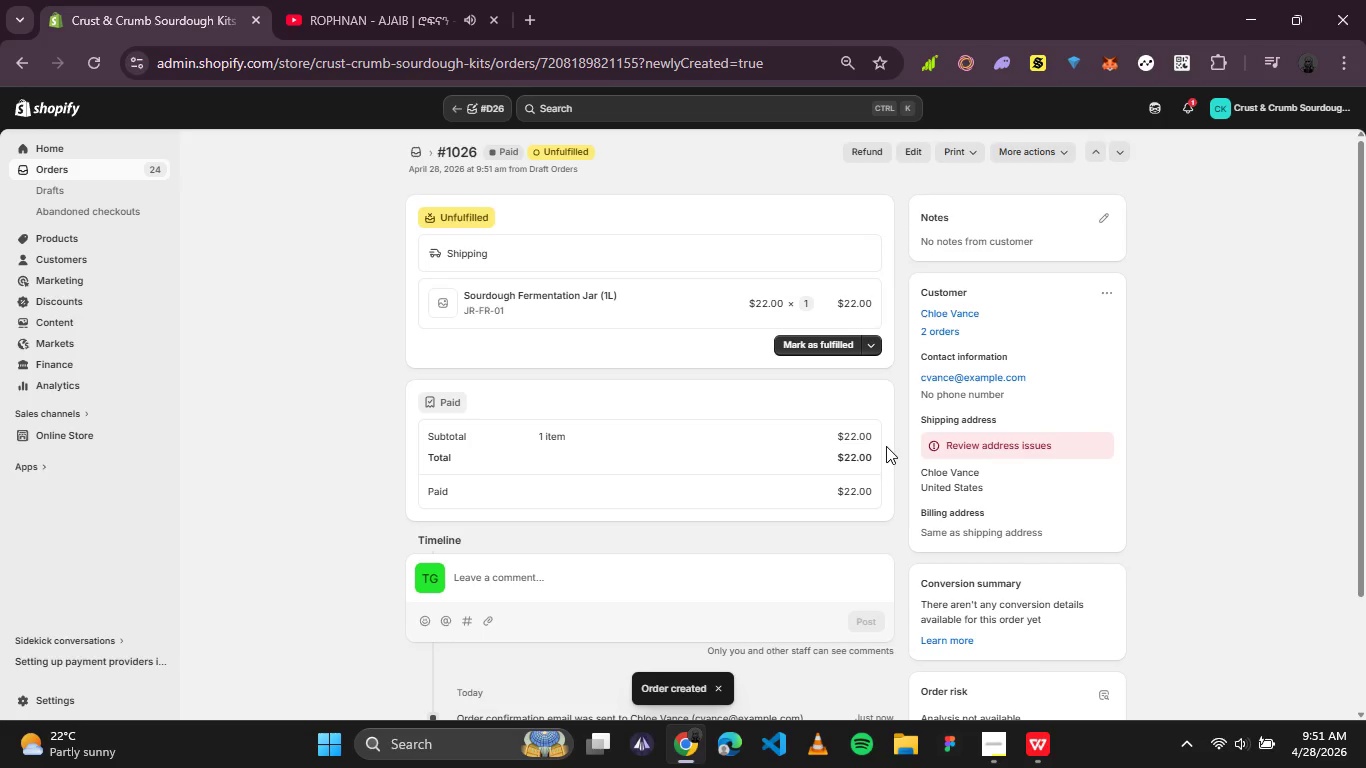 
wait(7.27)
 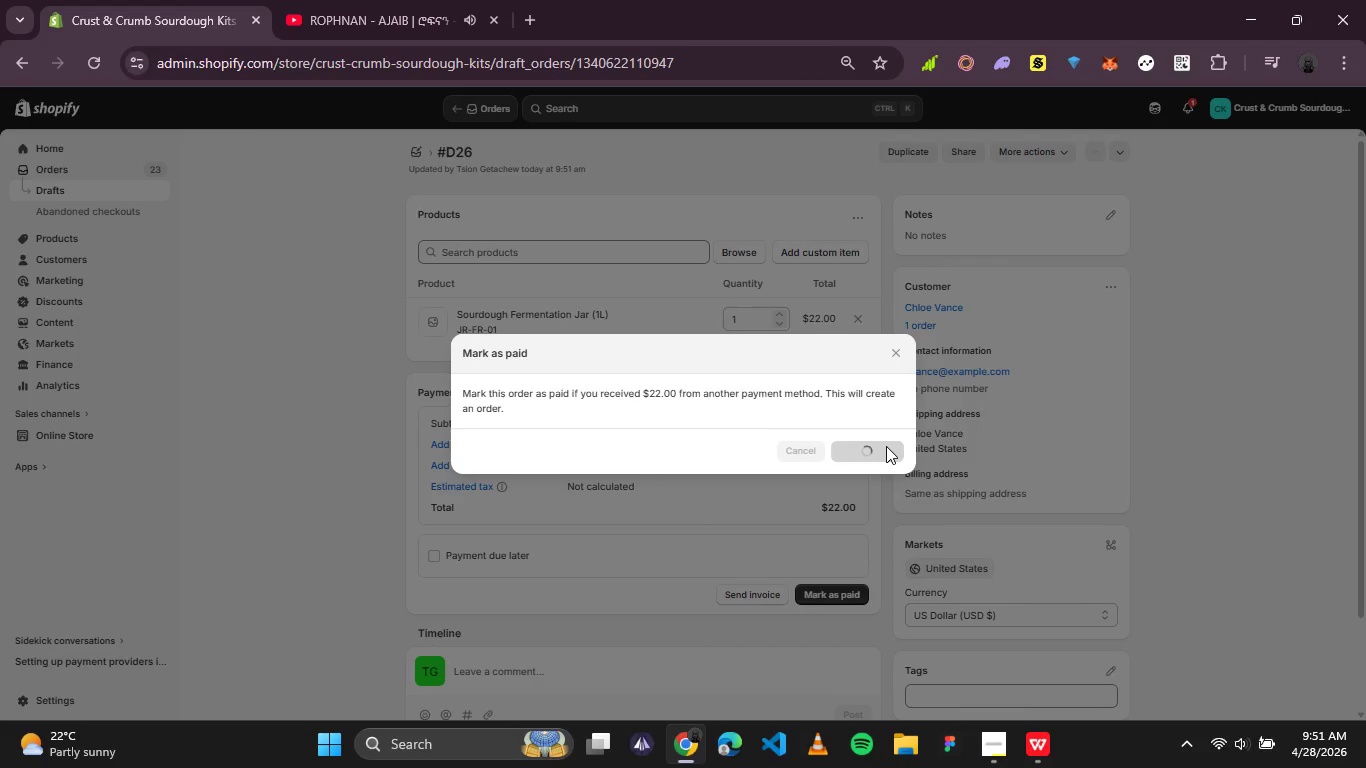 
left_click([145, 163])
 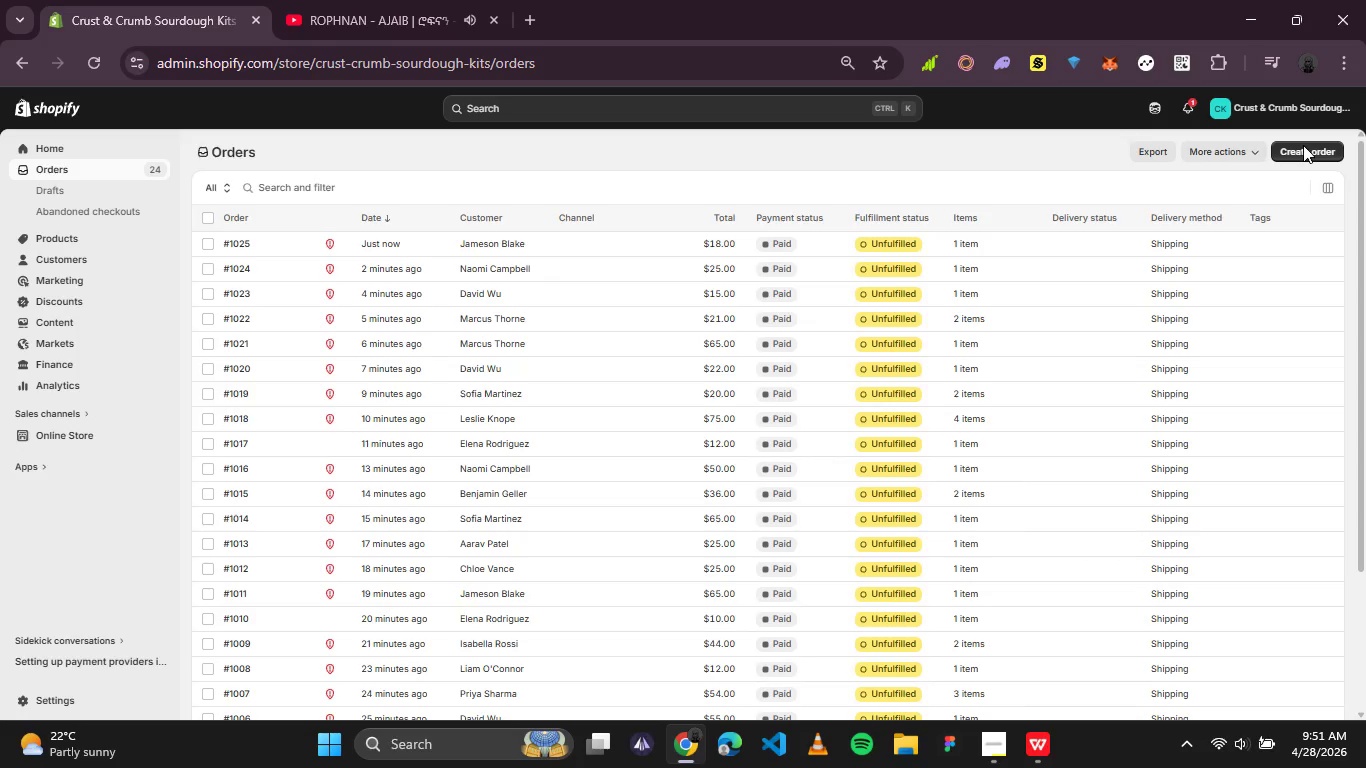 
left_click([1303, 154])
 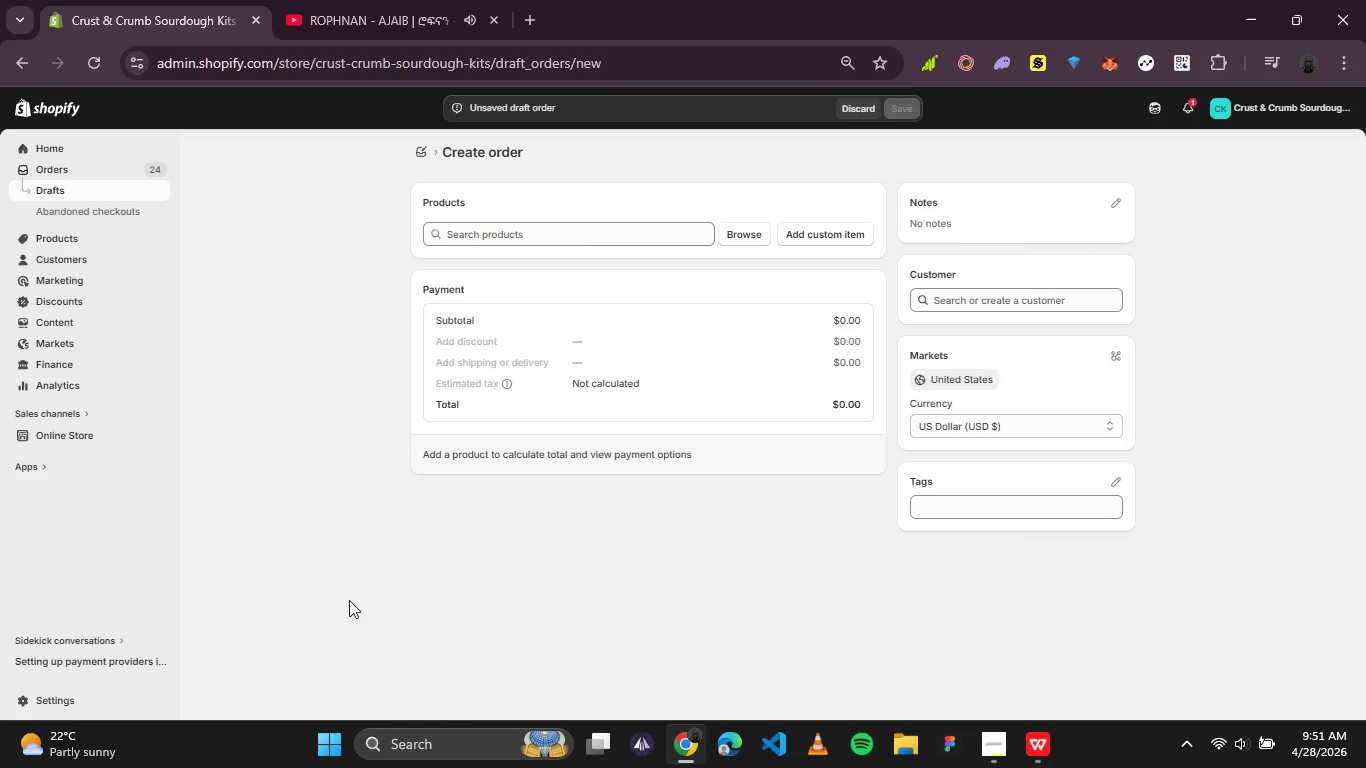 
wait(7.62)
 